 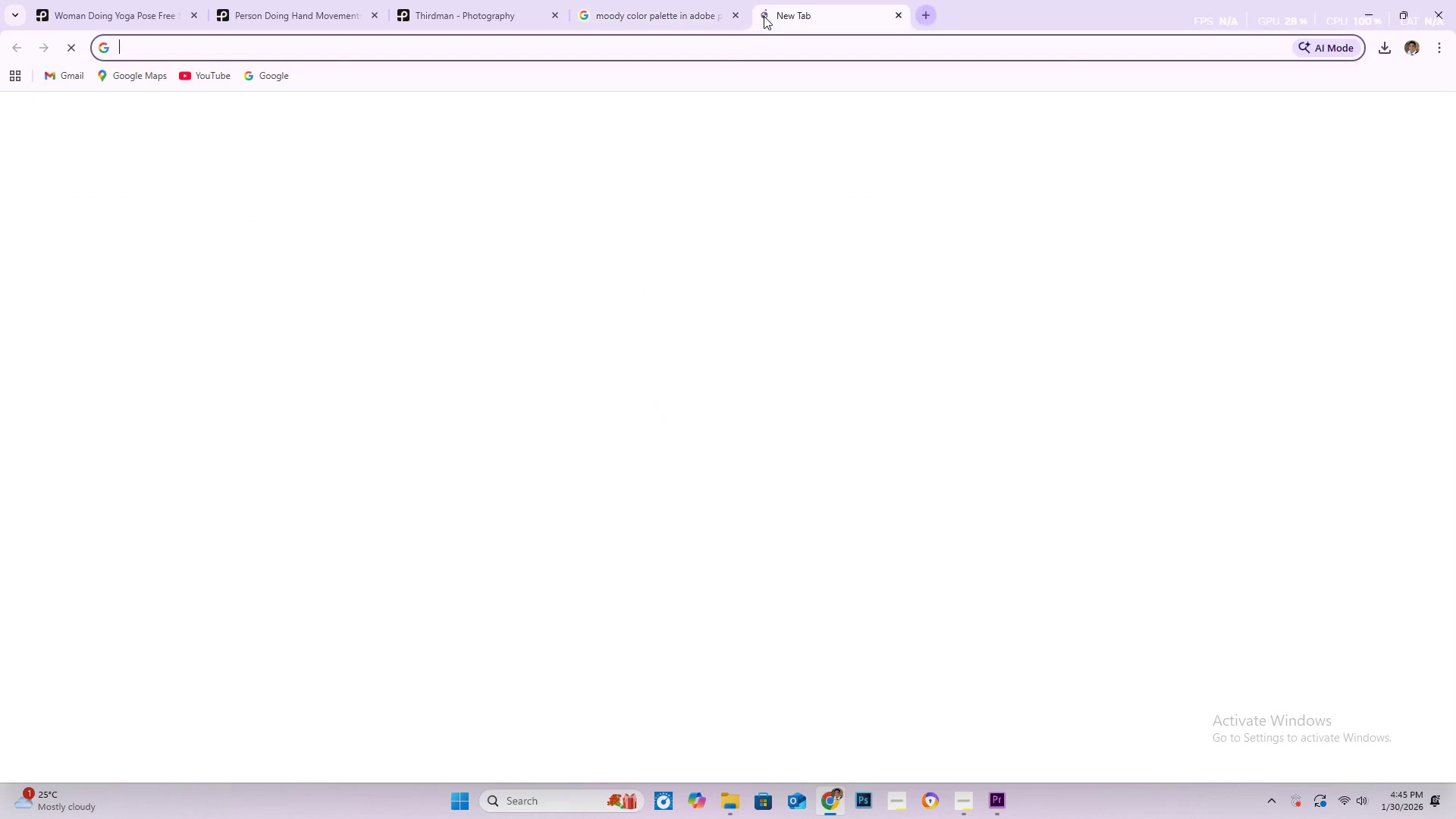 
left_click([215, 80])
 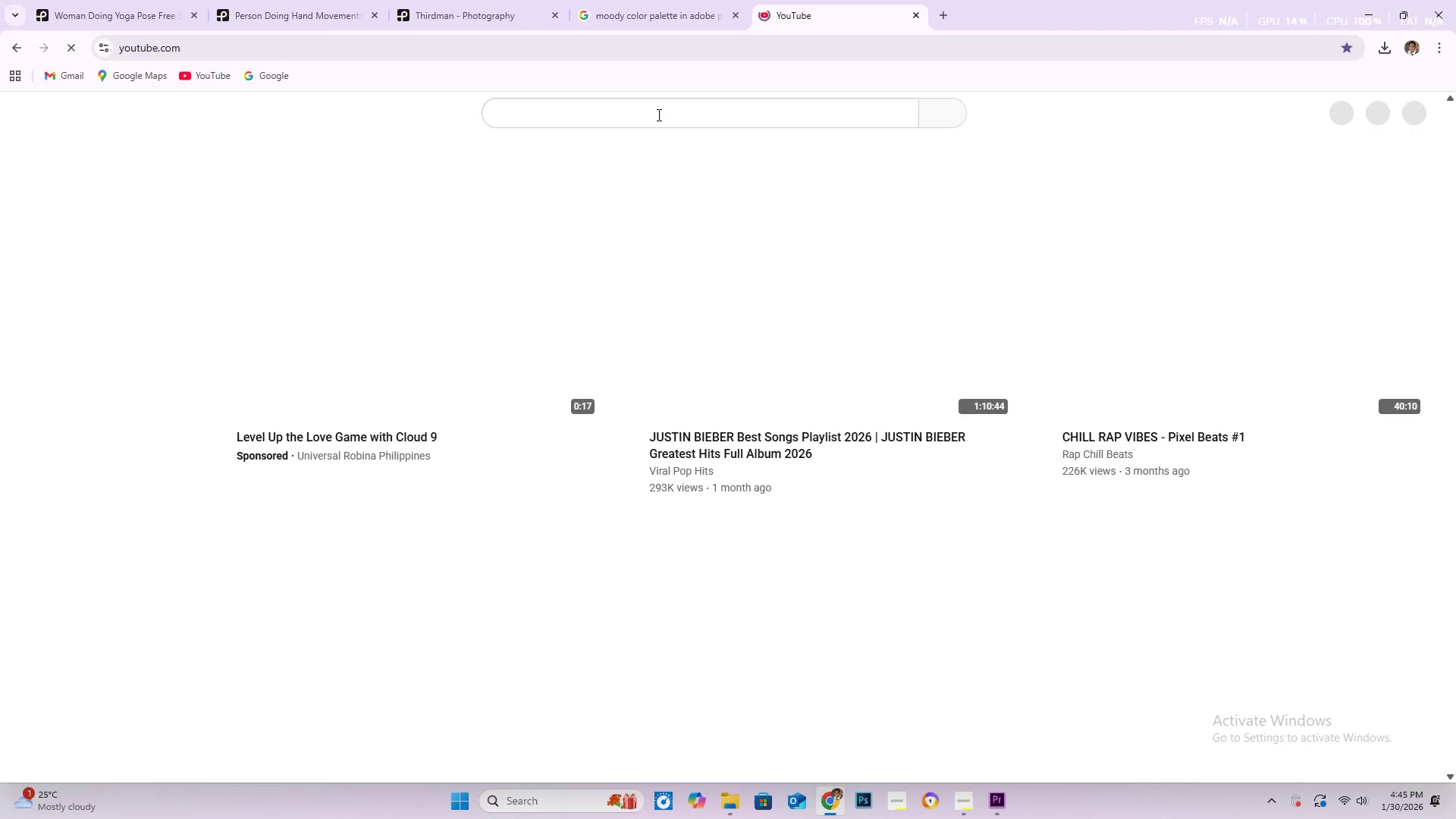 
wait(6.17)
 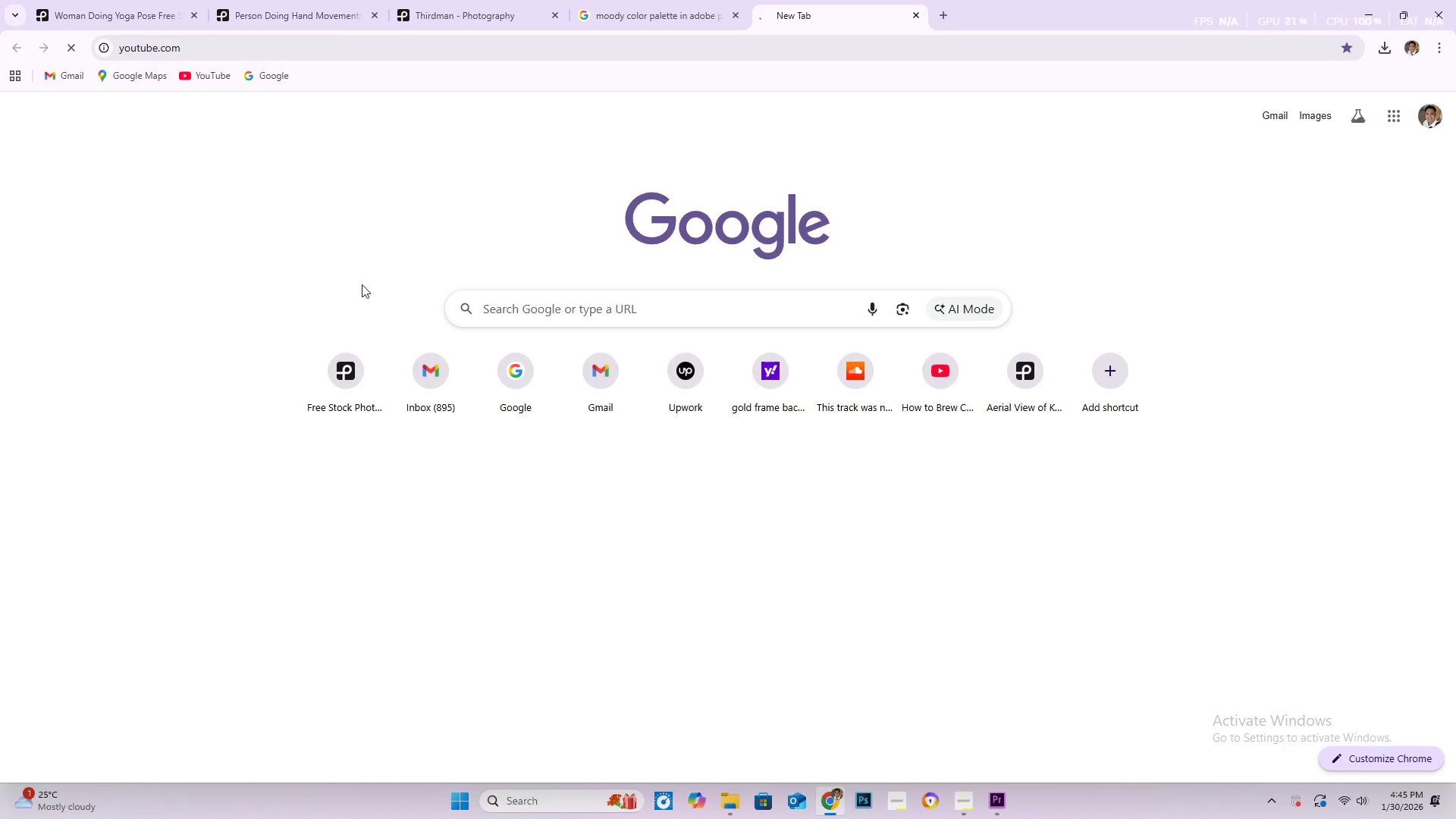 
left_click([657, 115])
 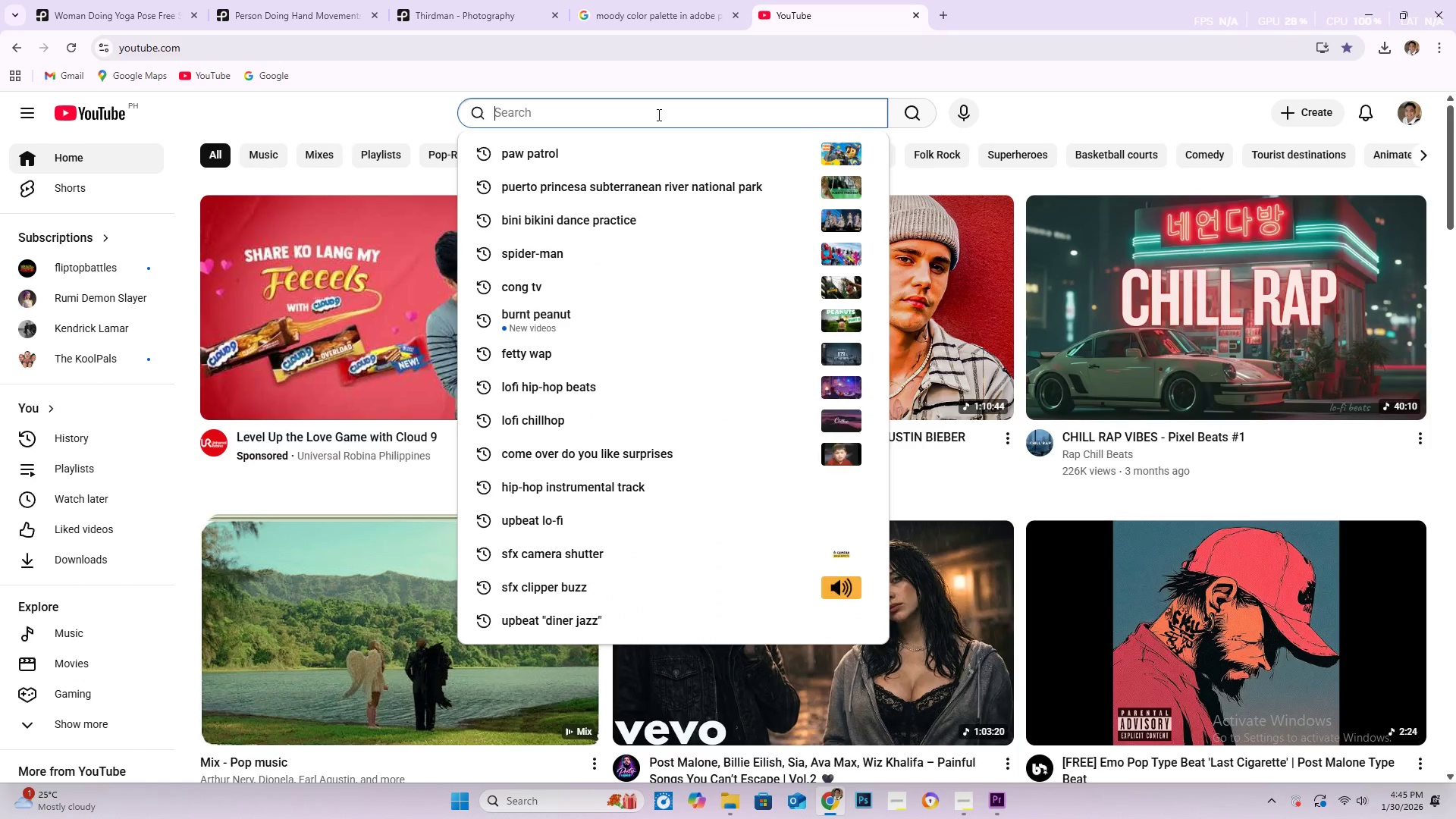 
key(Control+V)
 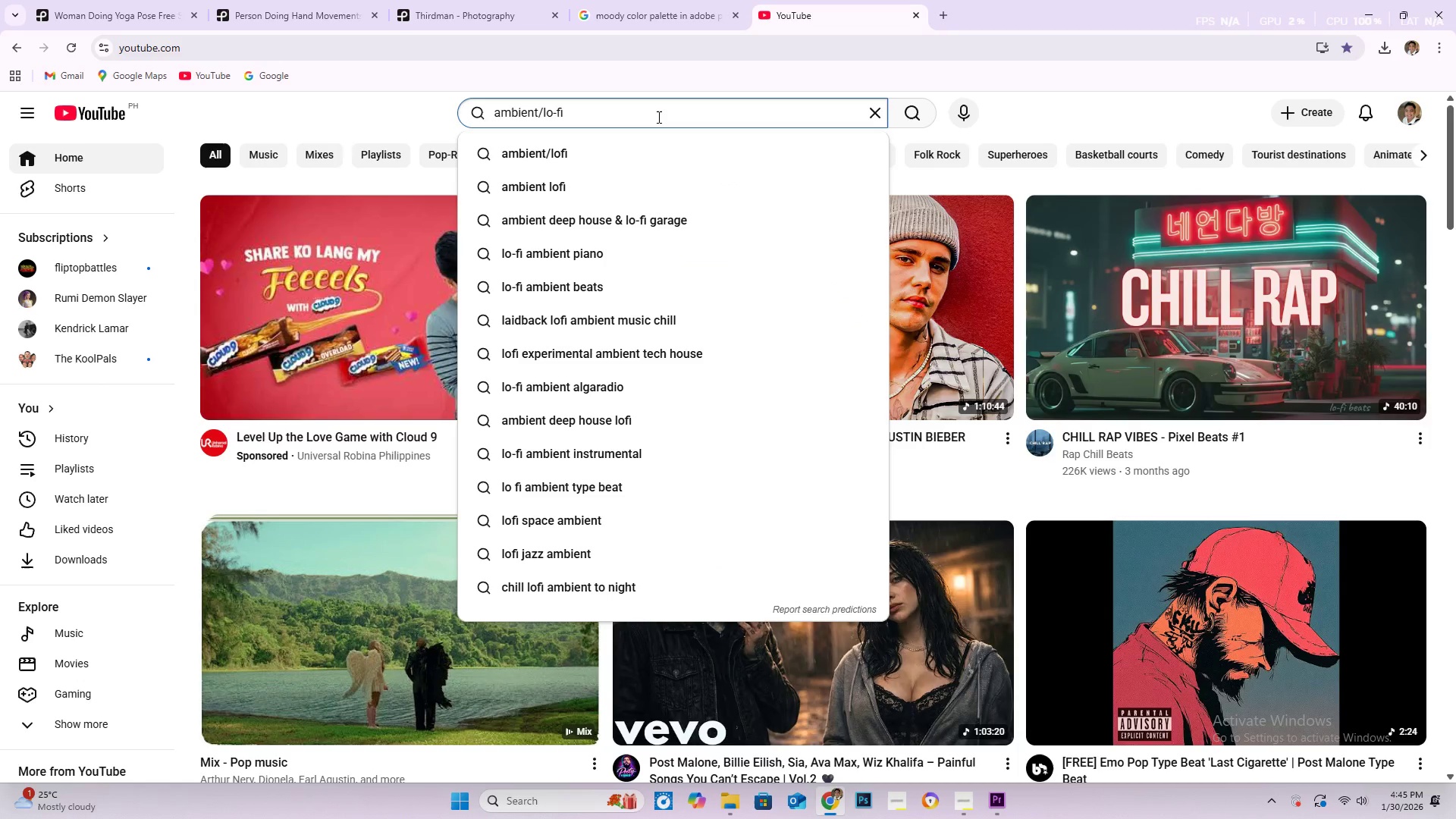 
key(NumpadEnter)
 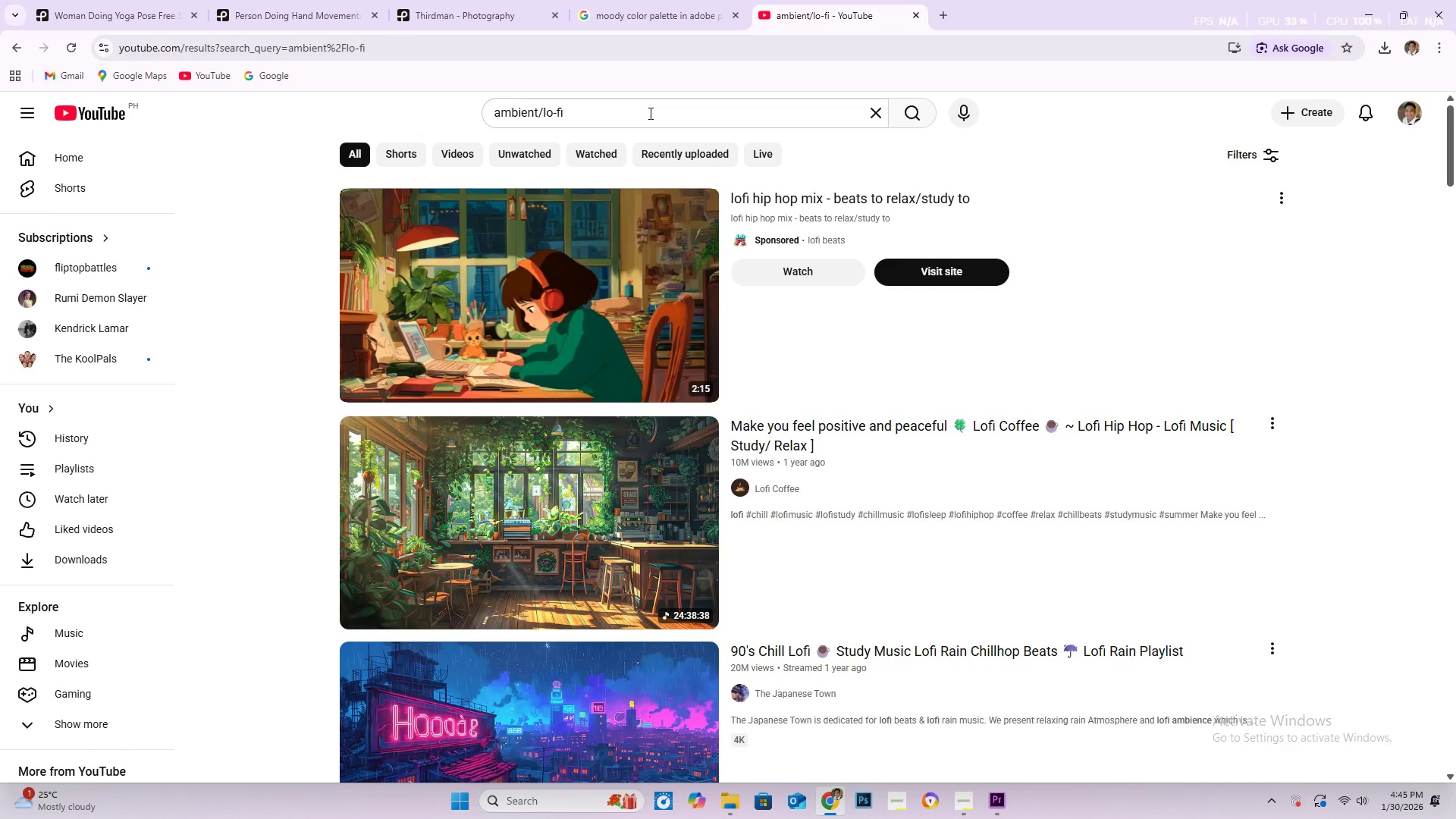 
wait(5.19)
 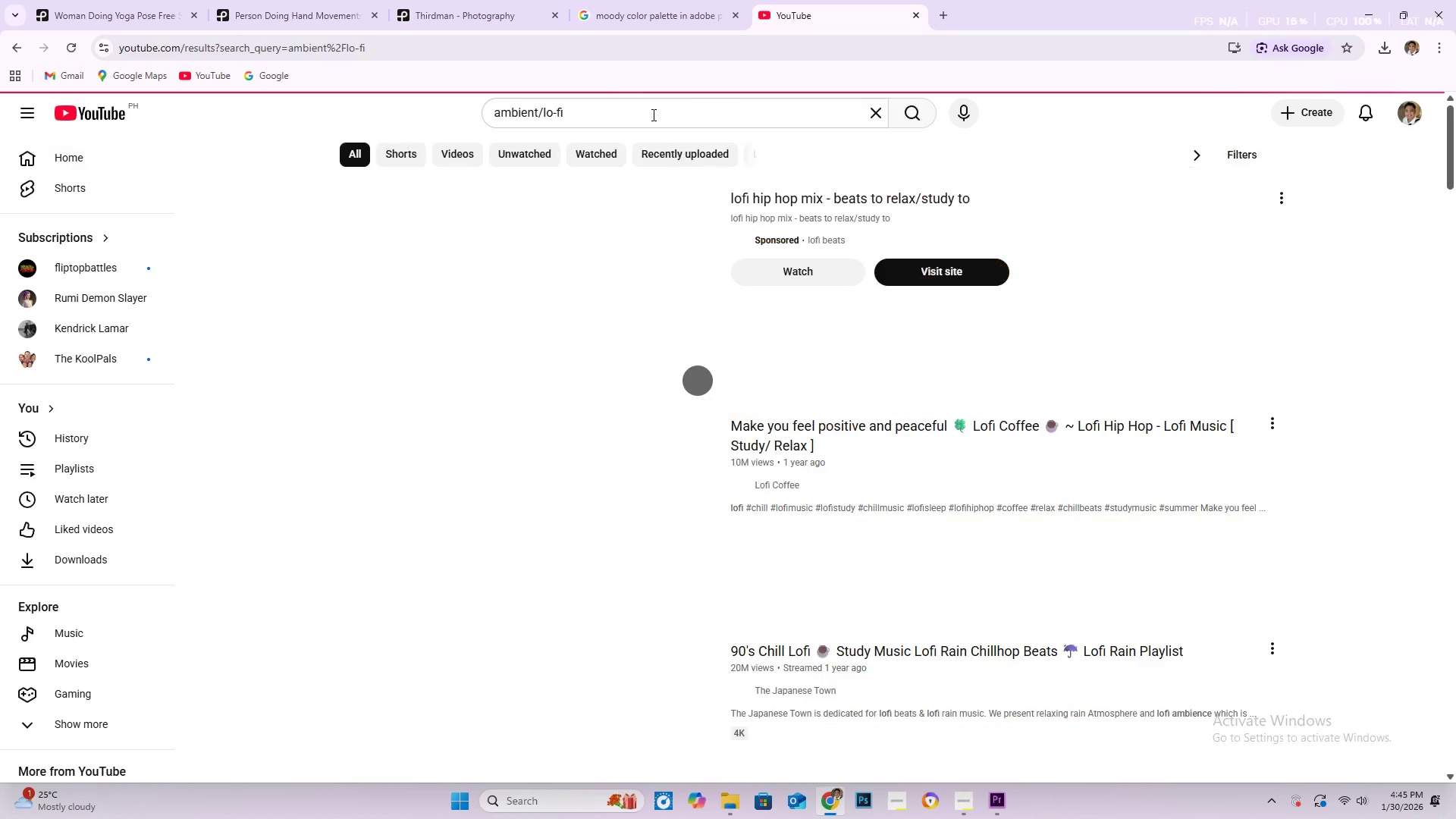 
scroll: coordinate [565, 472], scroll_direction: down, amount: 15.0
 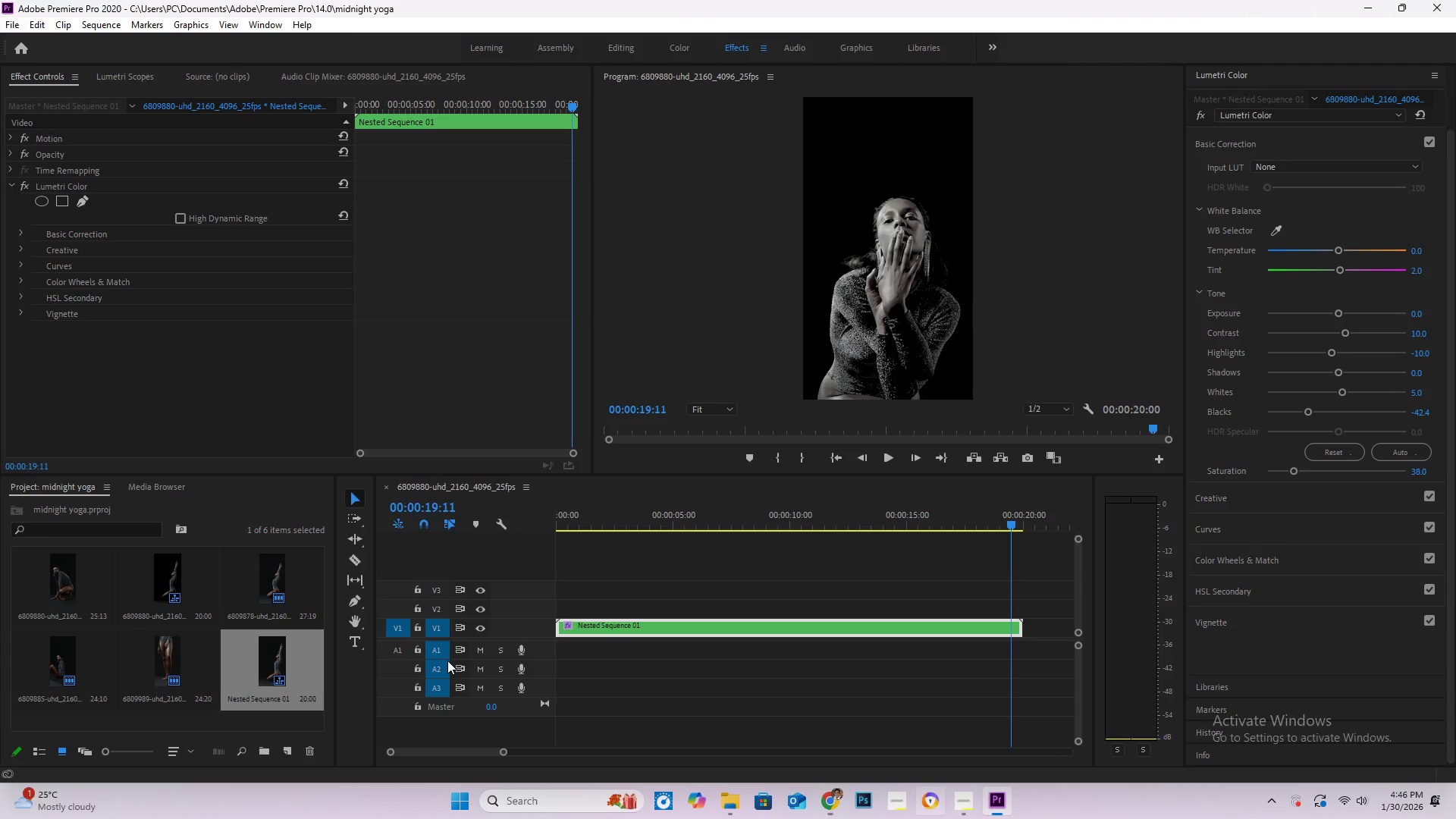 
double_click([279, 718])
 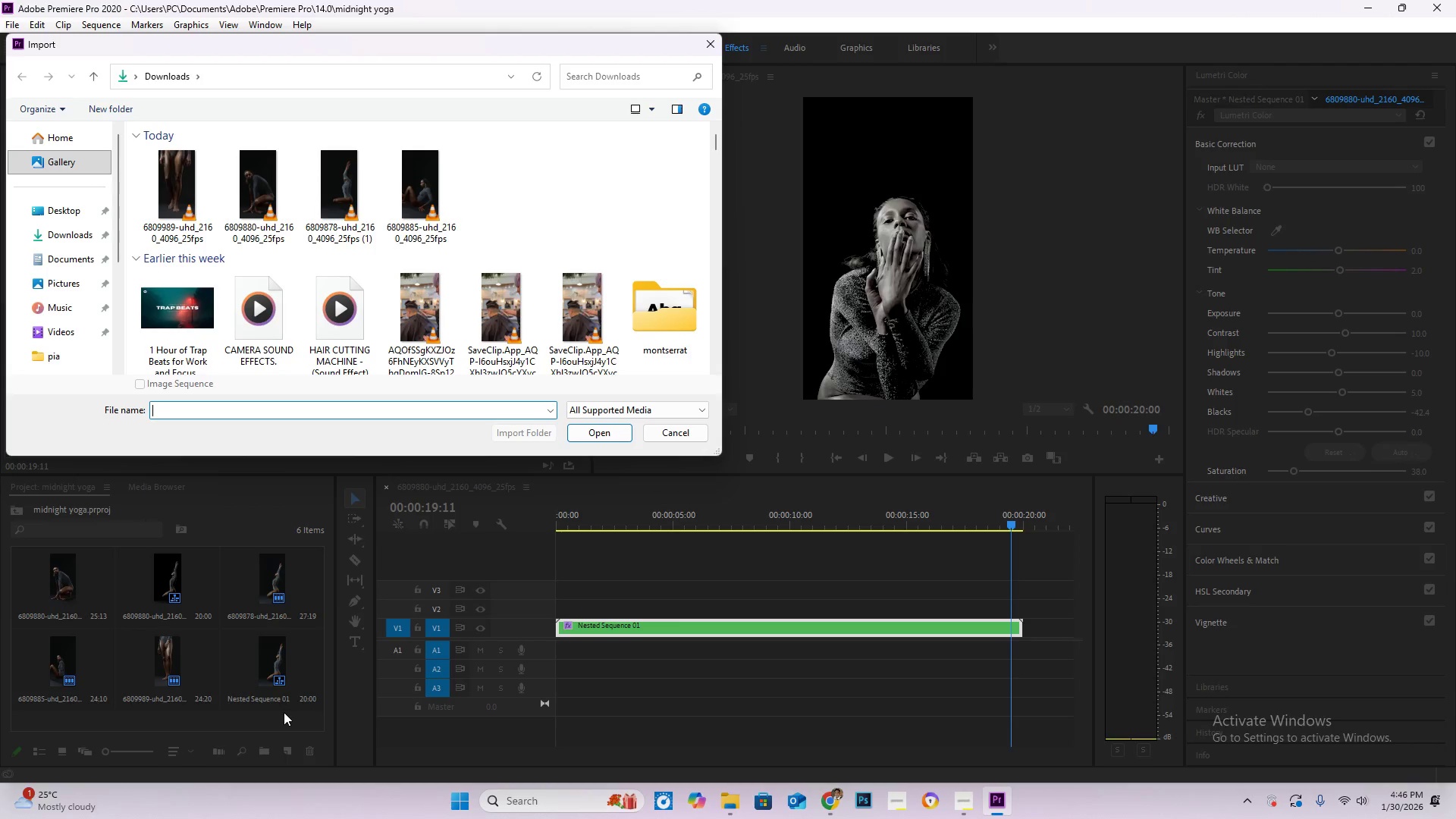 
wait(6.94)
 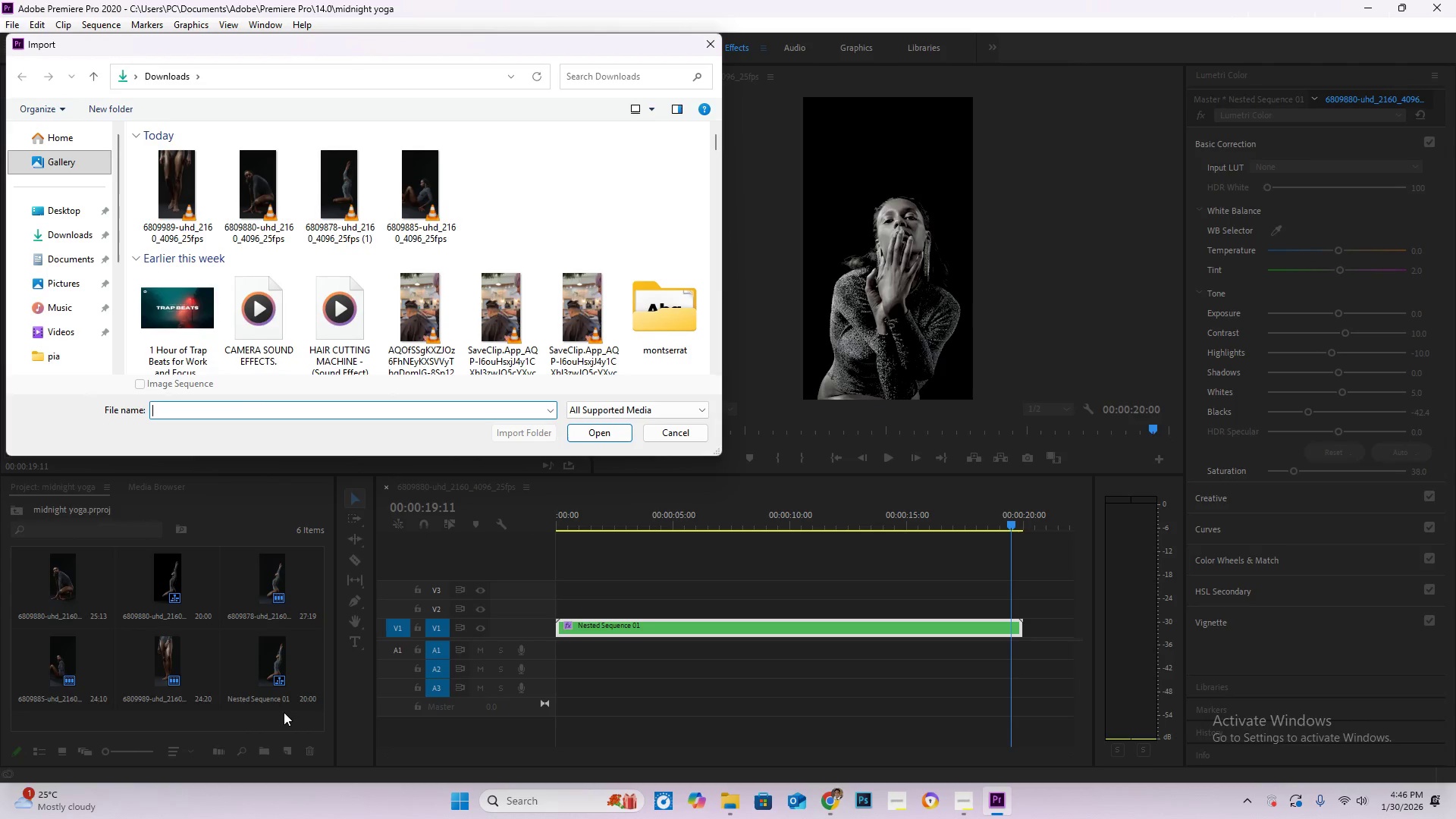 
scroll: coordinate [561, 312], scroll_direction: down, amount: 3.0
 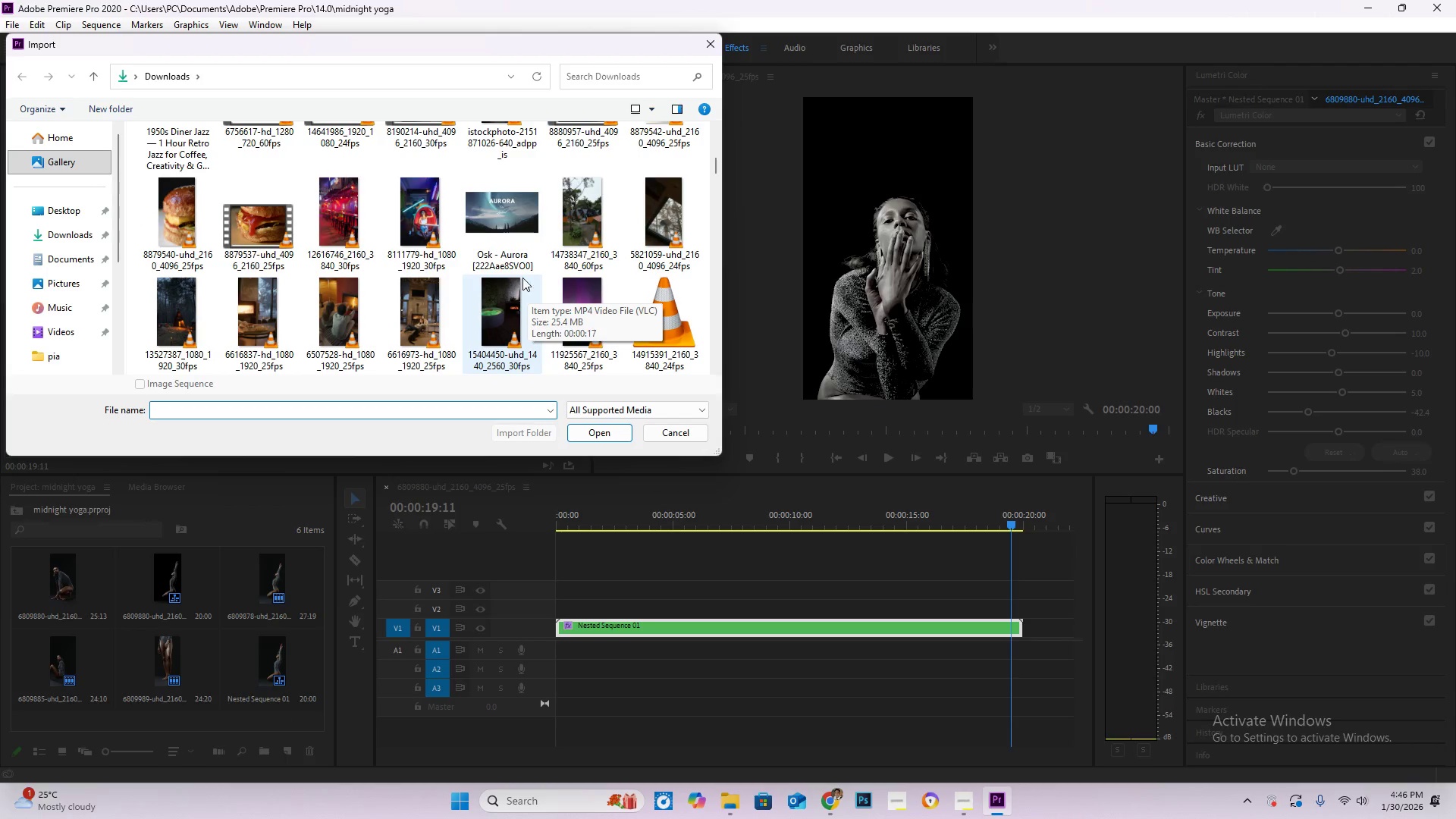 
scroll: coordinate [509, 290], scroll_direction: up, amount: 1.0
 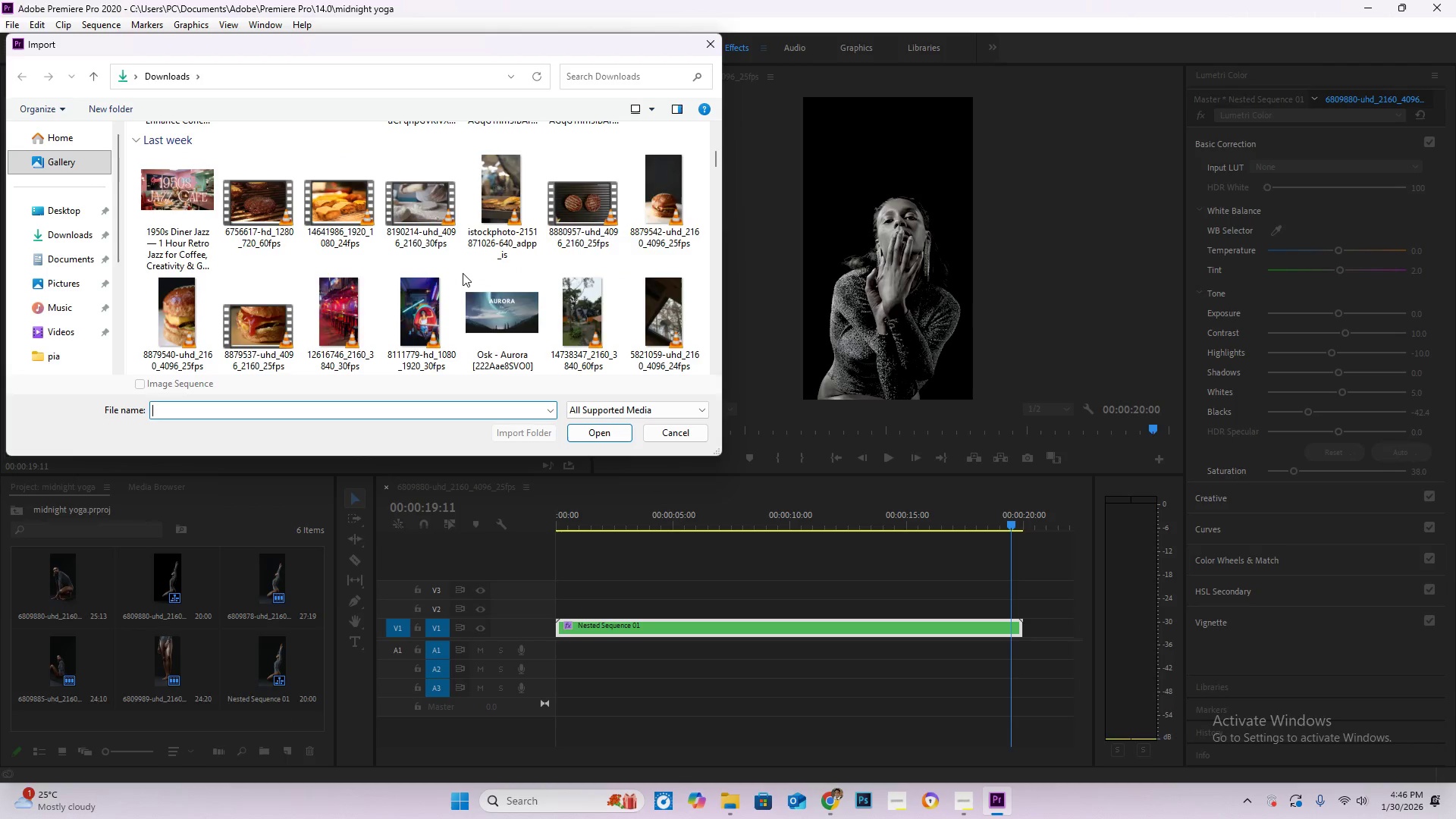 
scroll: coordinate [463, 275], scroll_direction: down, amount: 3.0
 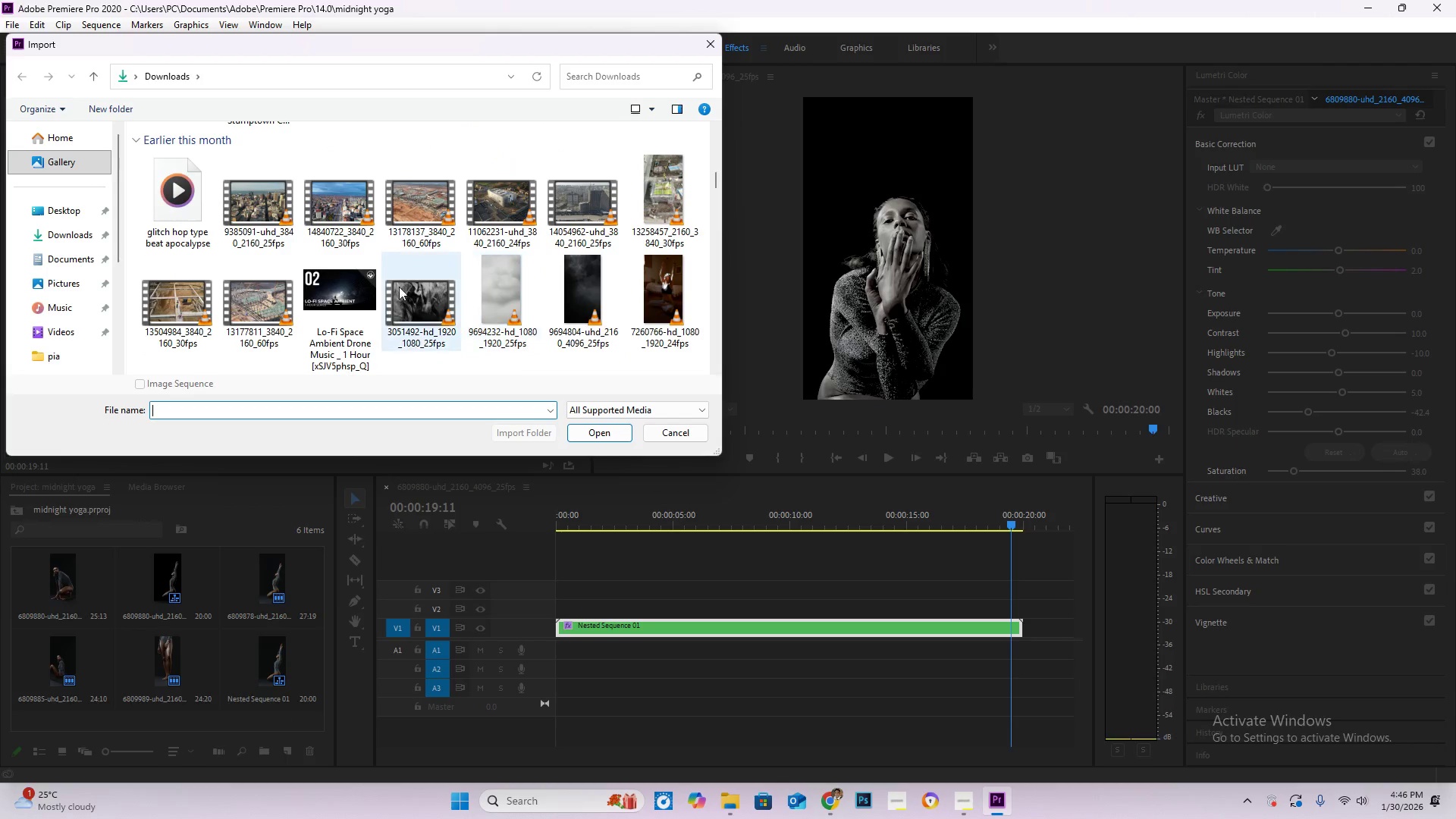 
mouse_move([385, 306])
 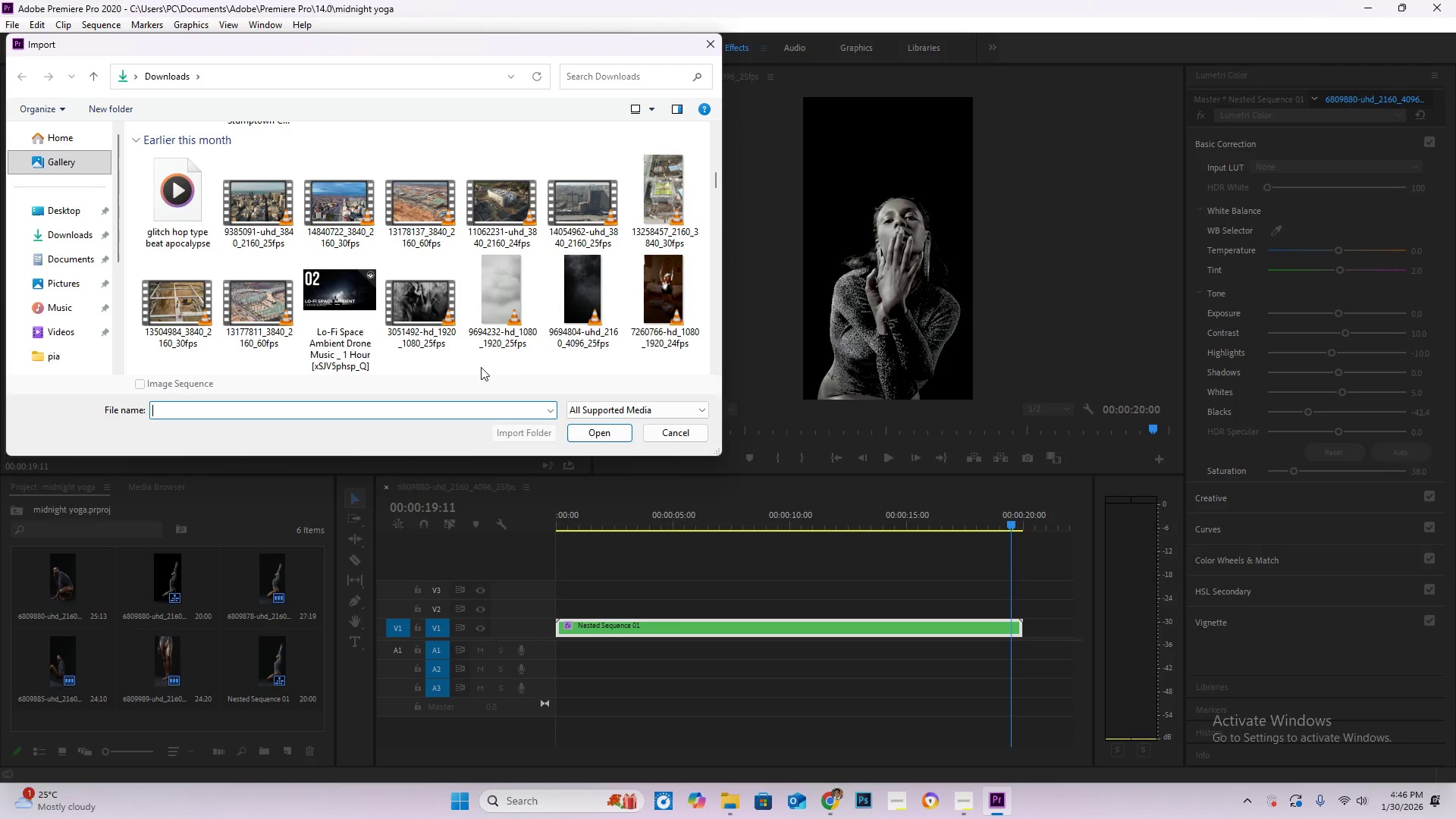 
scroll: coordinate [675, 287], scroll_direction: down, amount: 6.0
 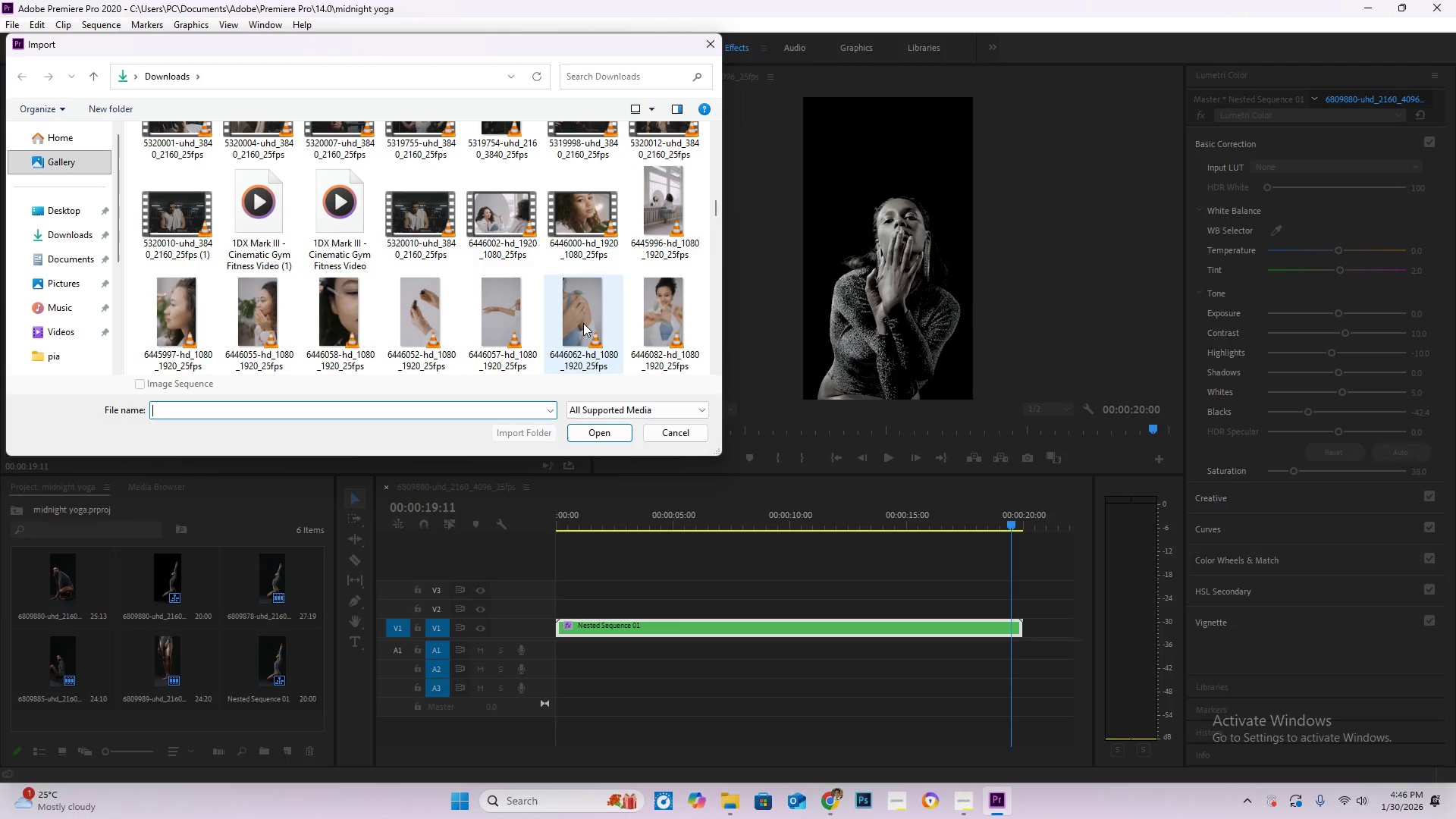 
scroll: coordinate [466, 316], scroll_direction: up, amount: 8.0
 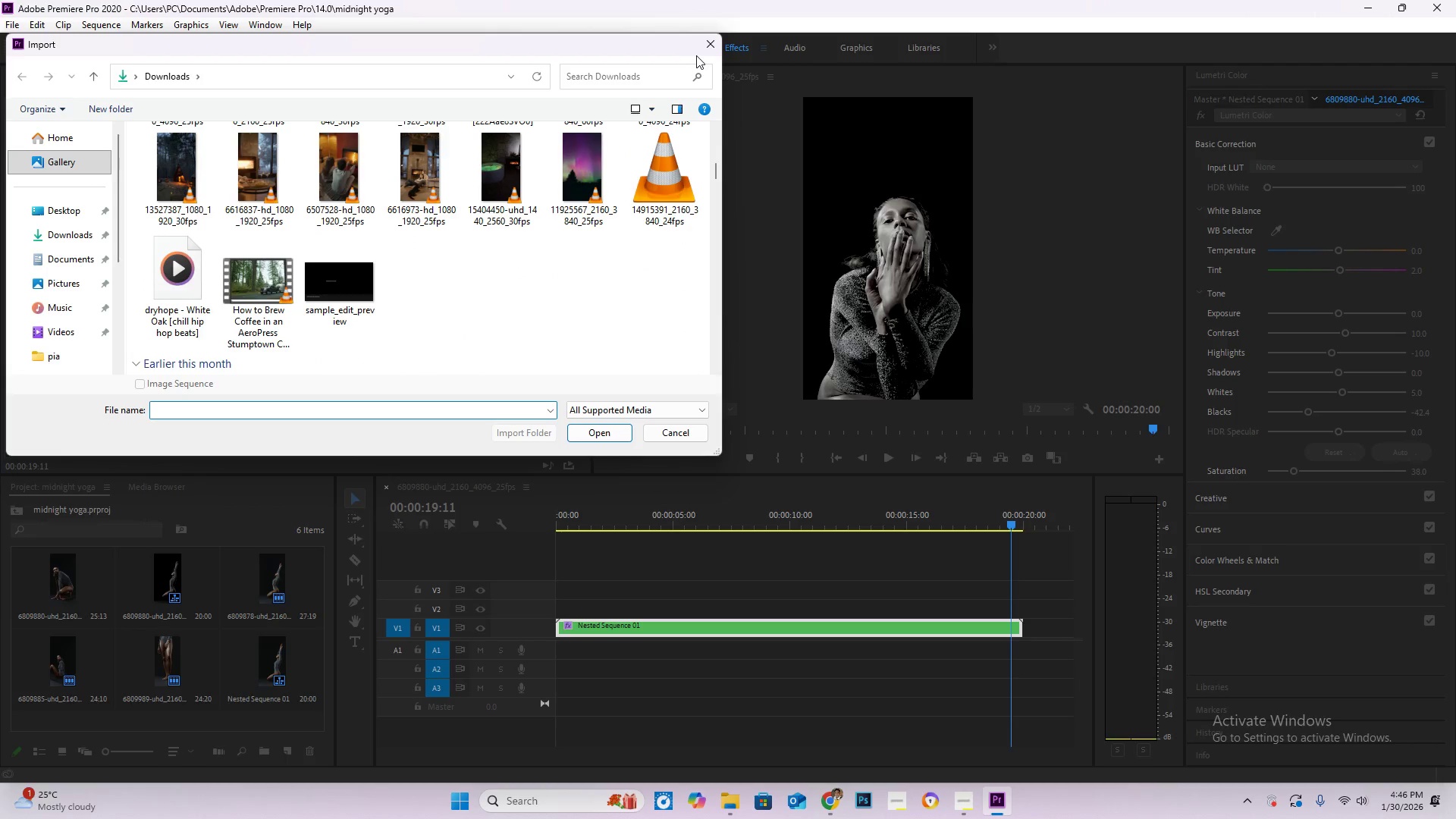 
left_click([714, 50])
 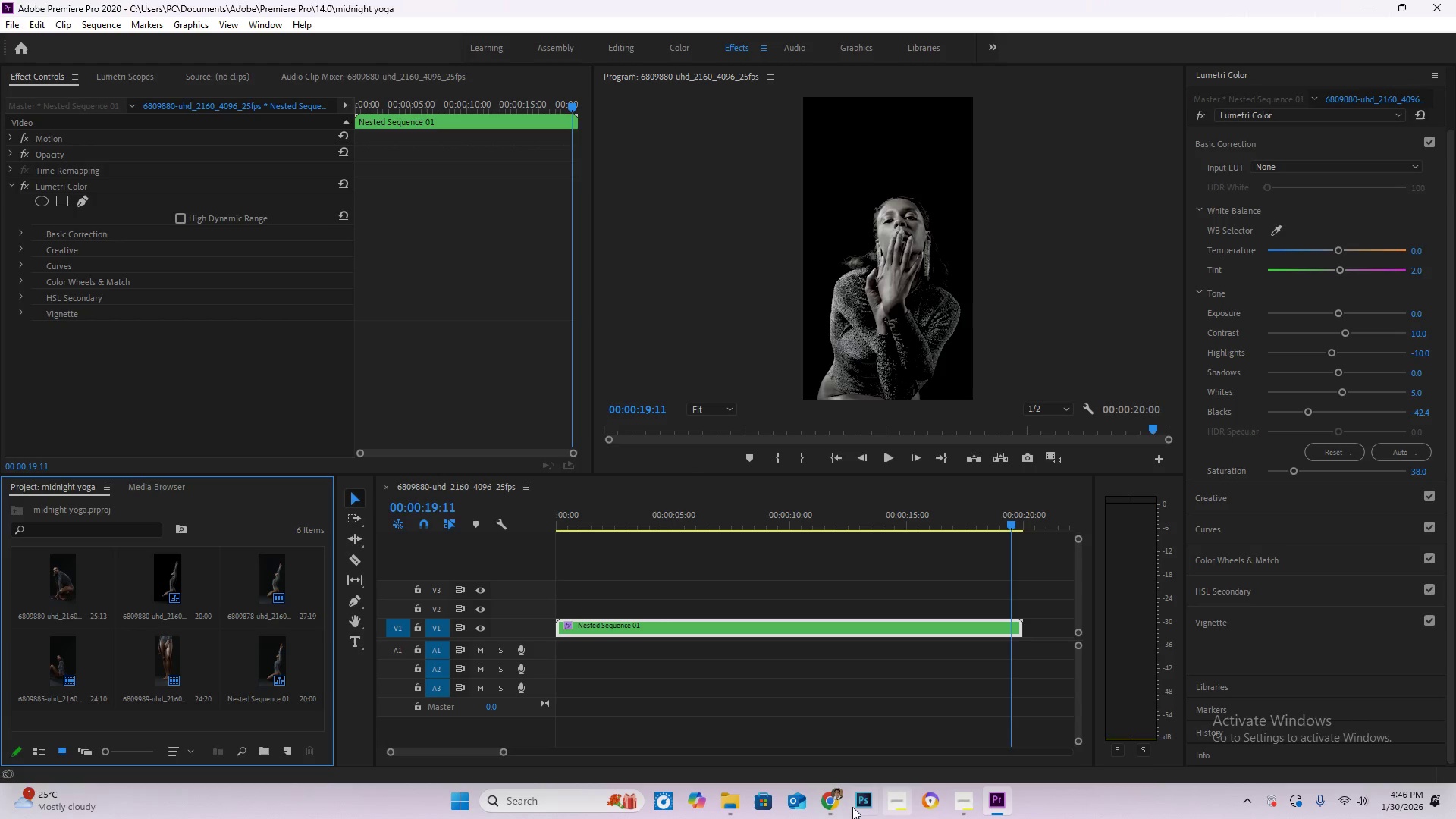 
left_click([839, 803])
 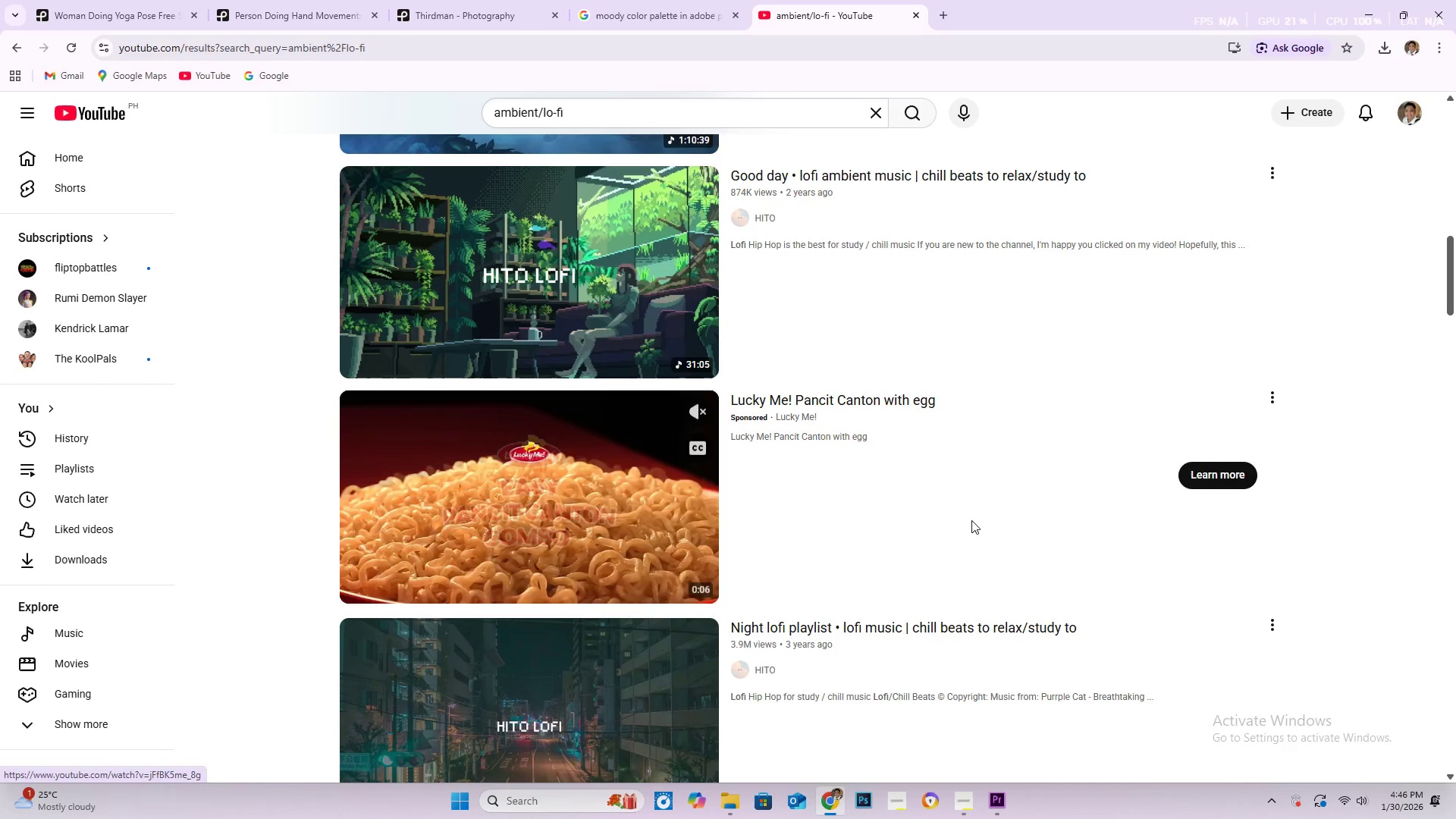 
scroll: coordinate [635, 538], scroll_direction: down, amount: 5.0
 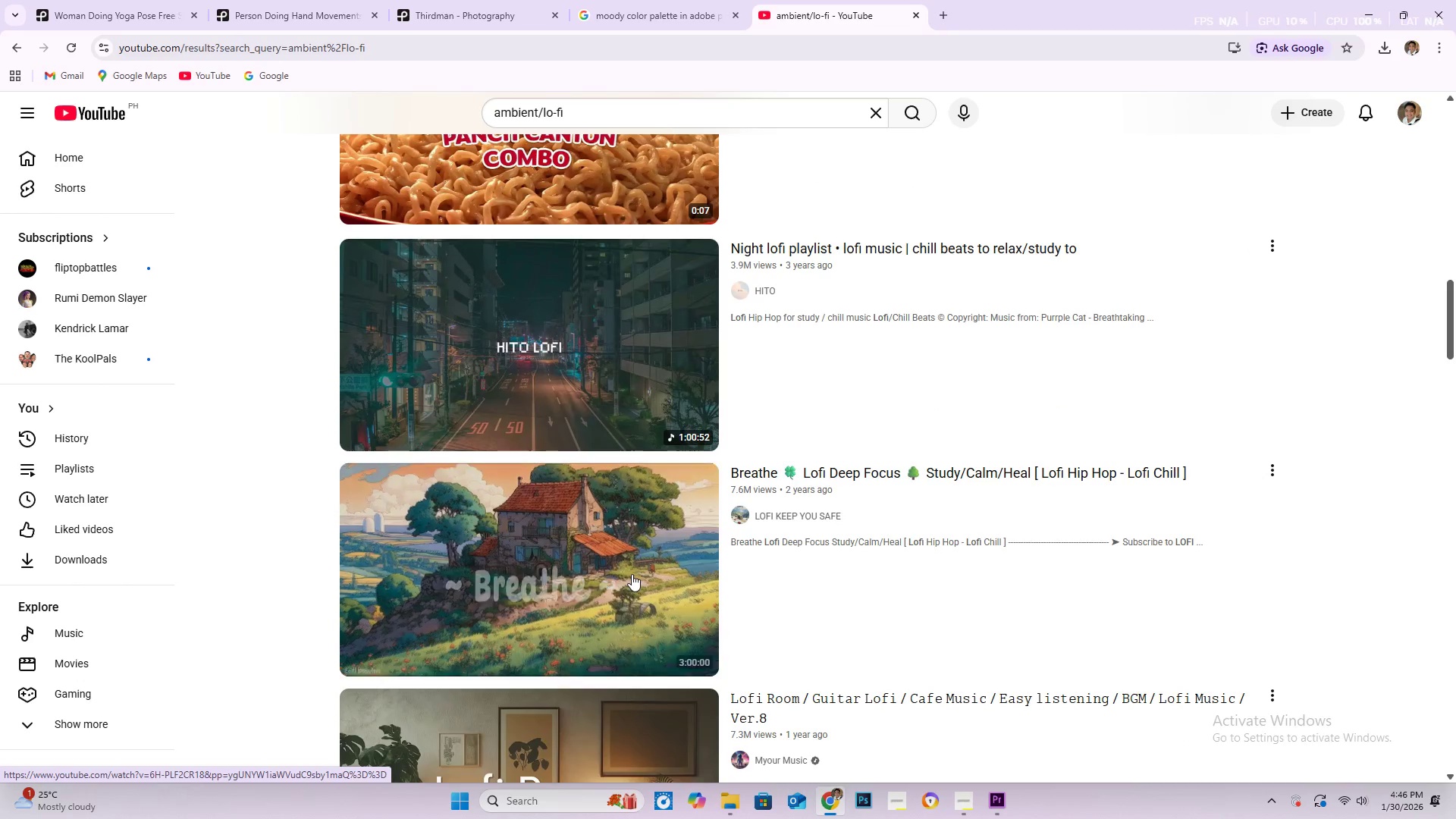 
left_click([632, 574])
 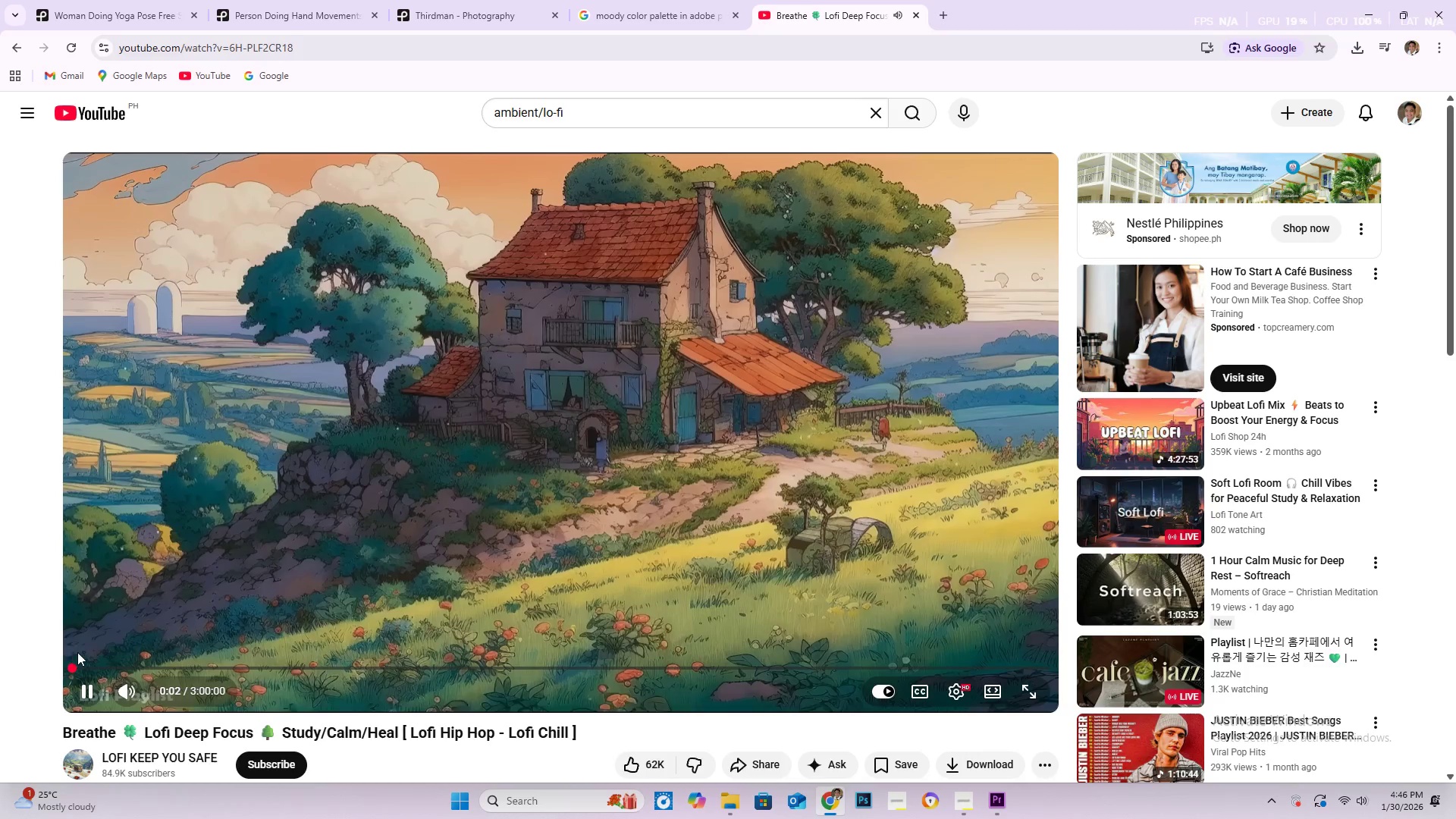 
wait(14.64)
 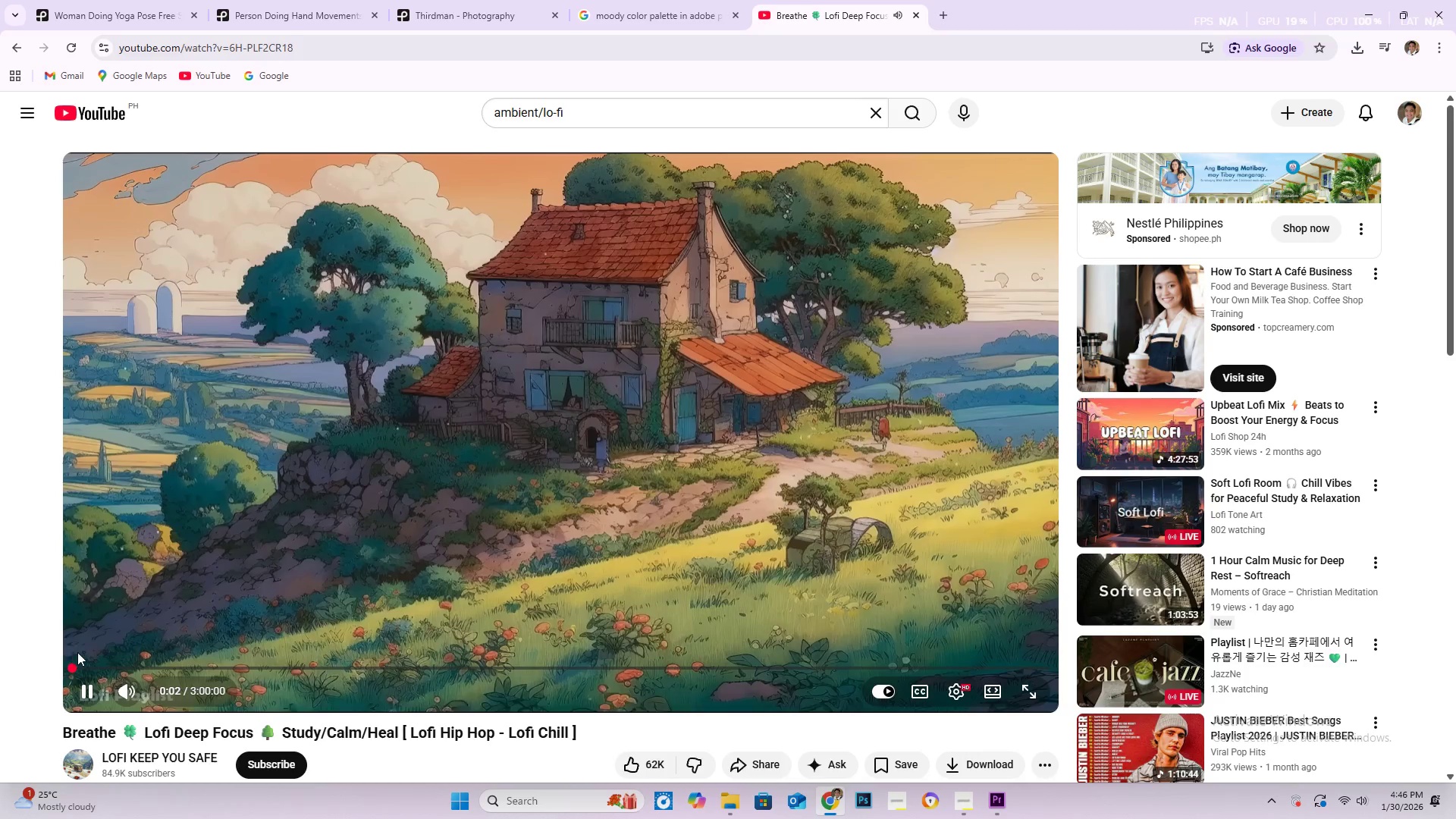 
left_click([1124, 590])
 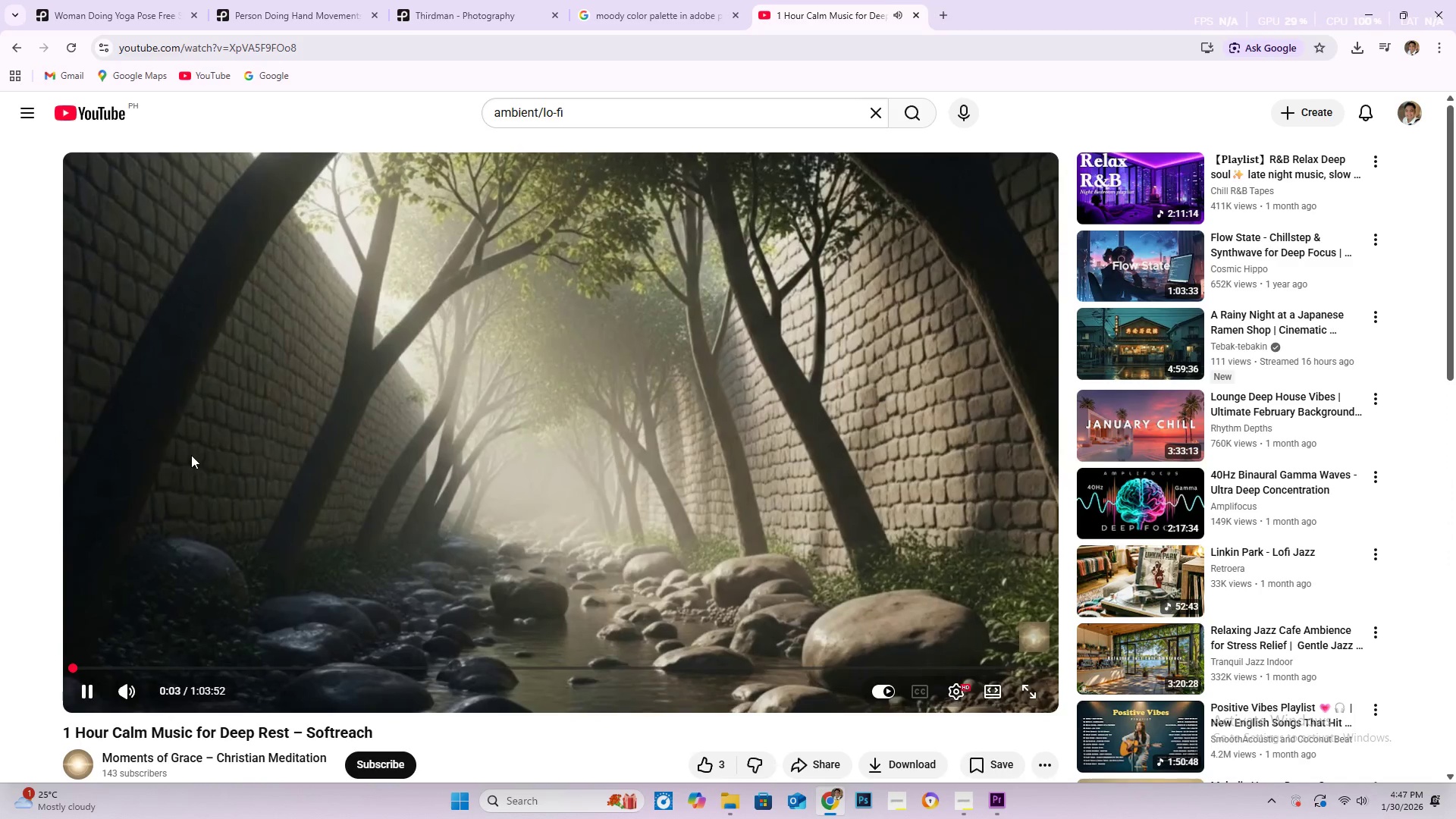 
wait(6.56)
 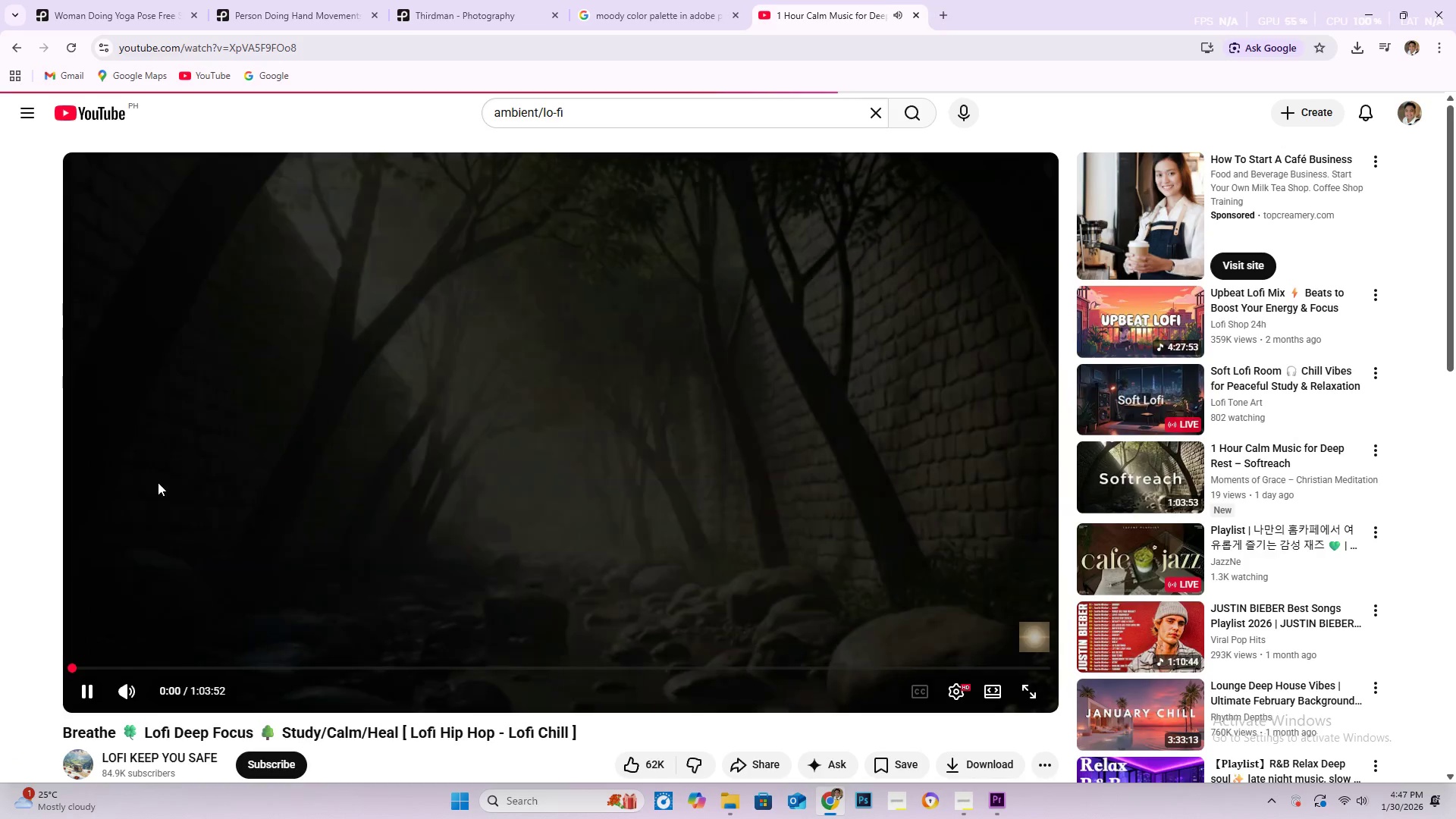 
scroll: coordinate [1152, 611], scroll_direction: down, amount: 3.0
 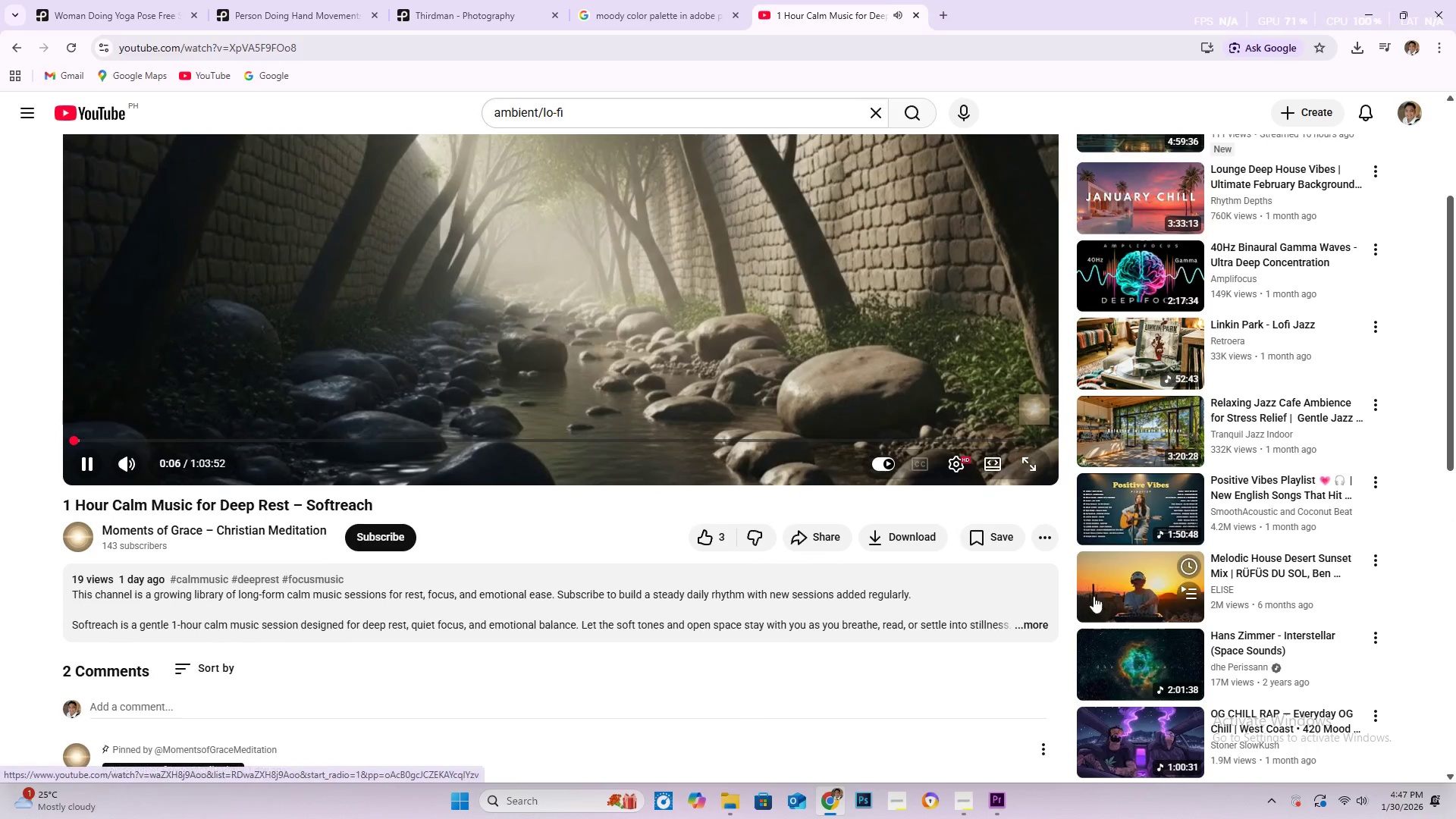 
scroll: coordinate [639, 445], scroll_direction: up, amount: 5.0
 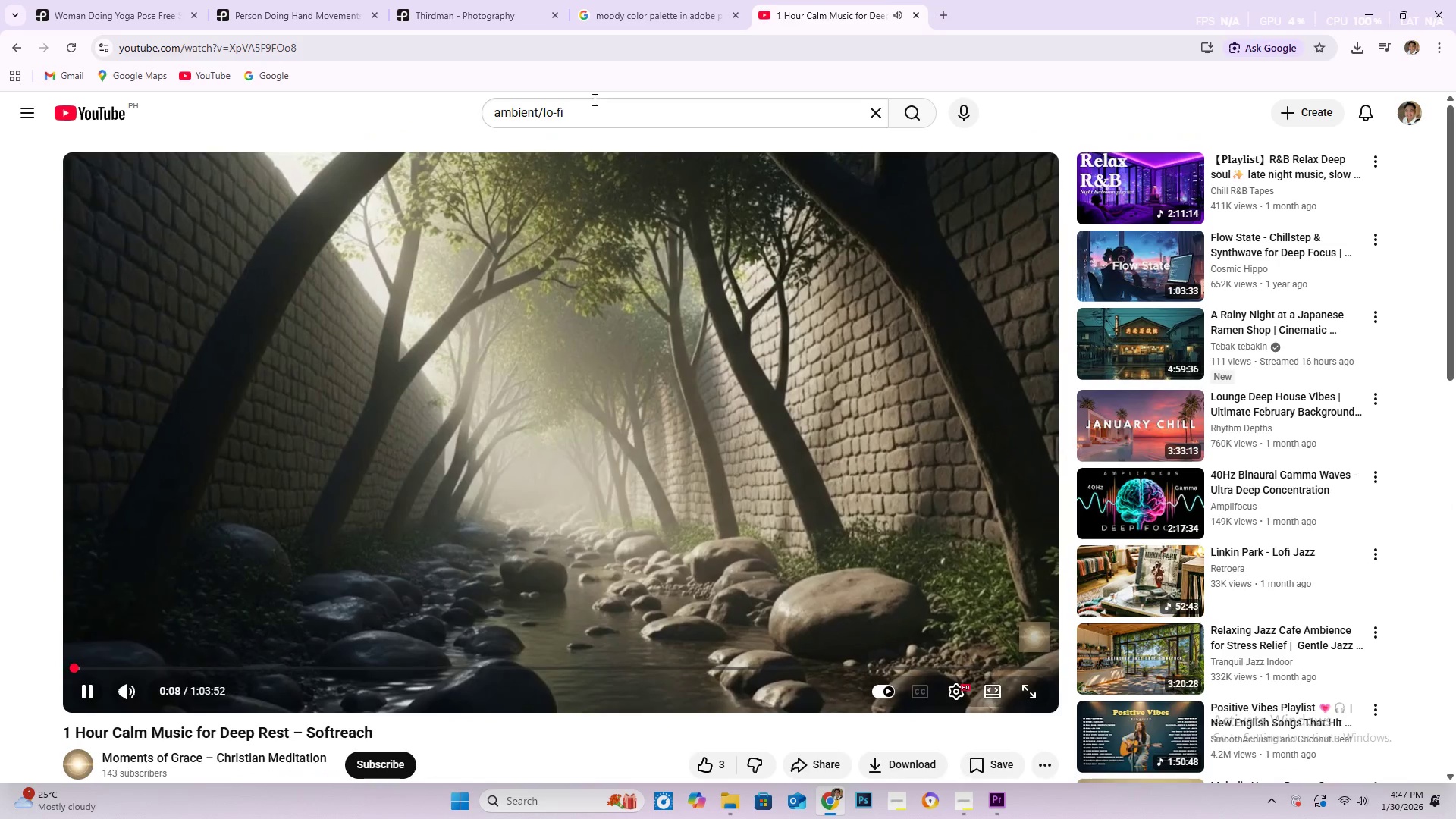 
left_click([593, 99])
 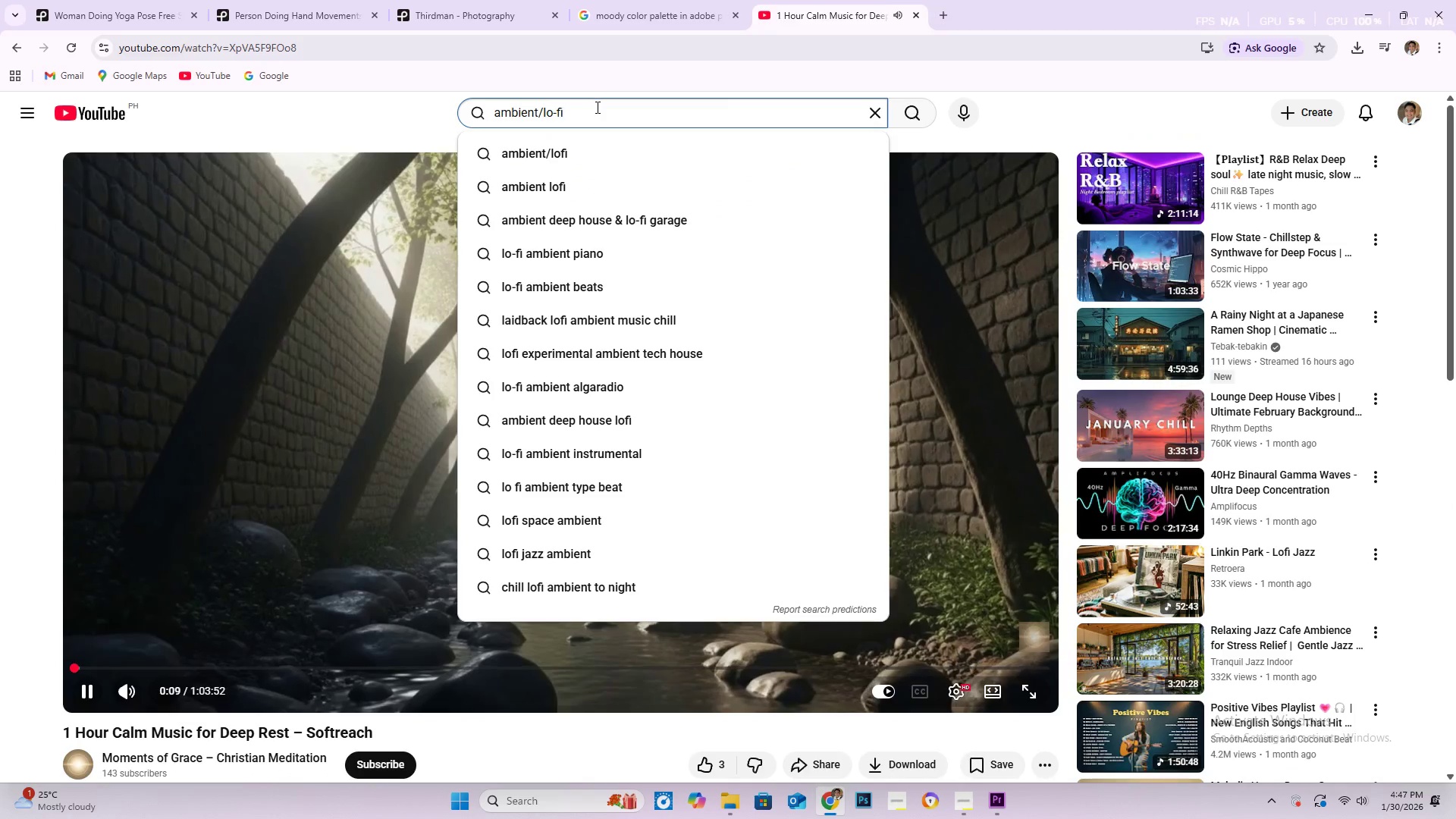 
type( you)
key(Backspace)
 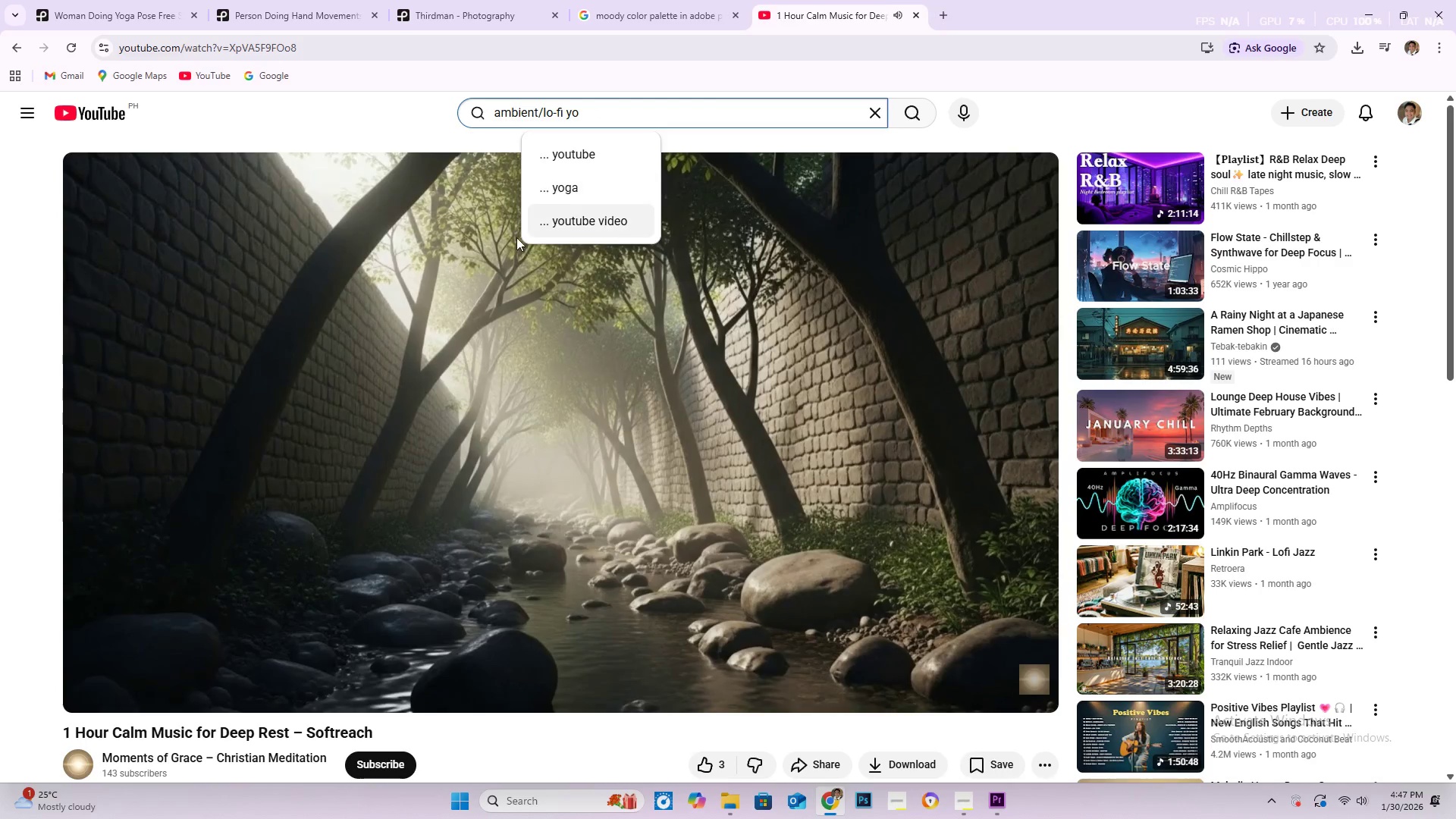 
left_click([581, 179])
 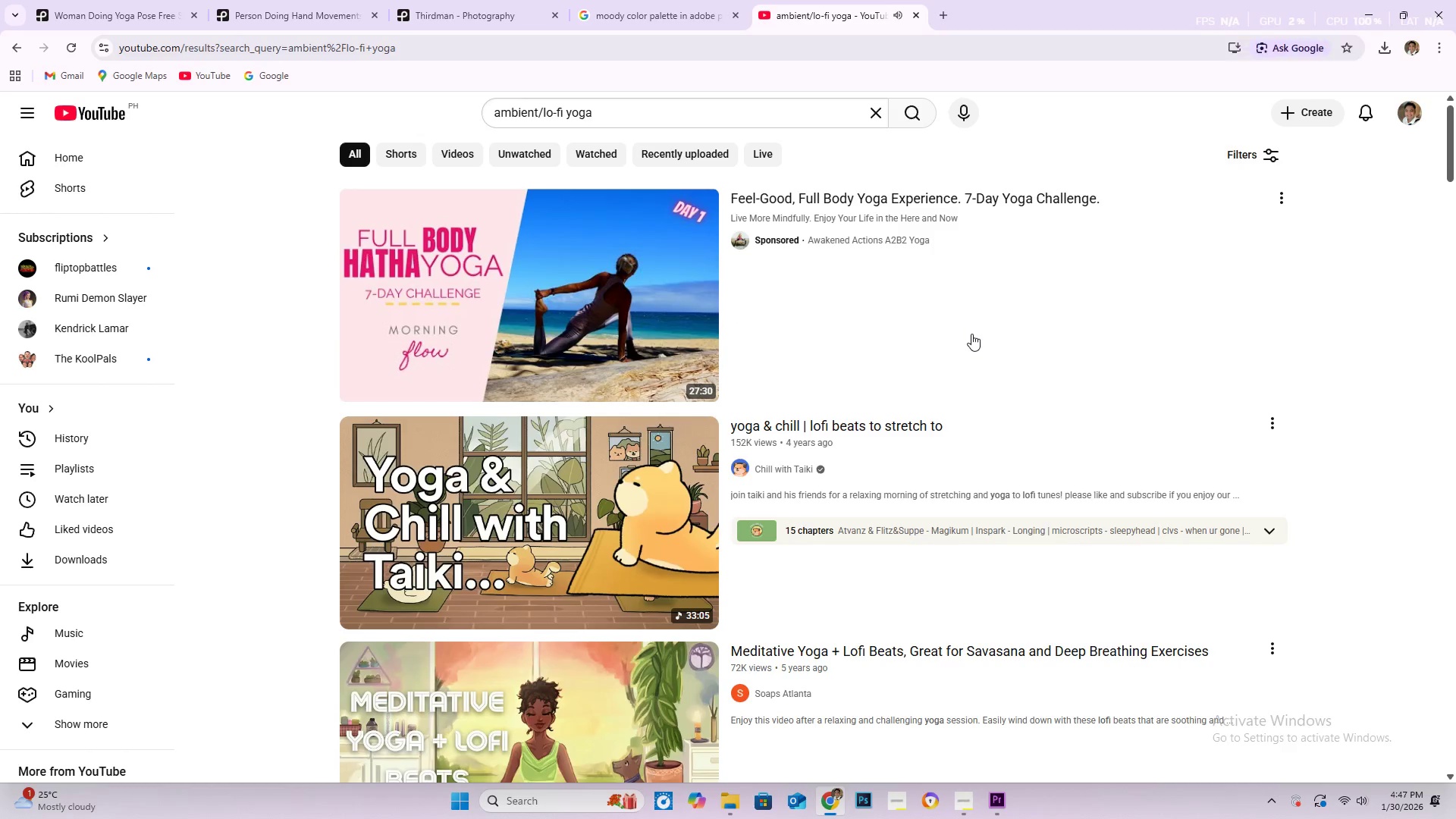 
left_click([610, 468])
 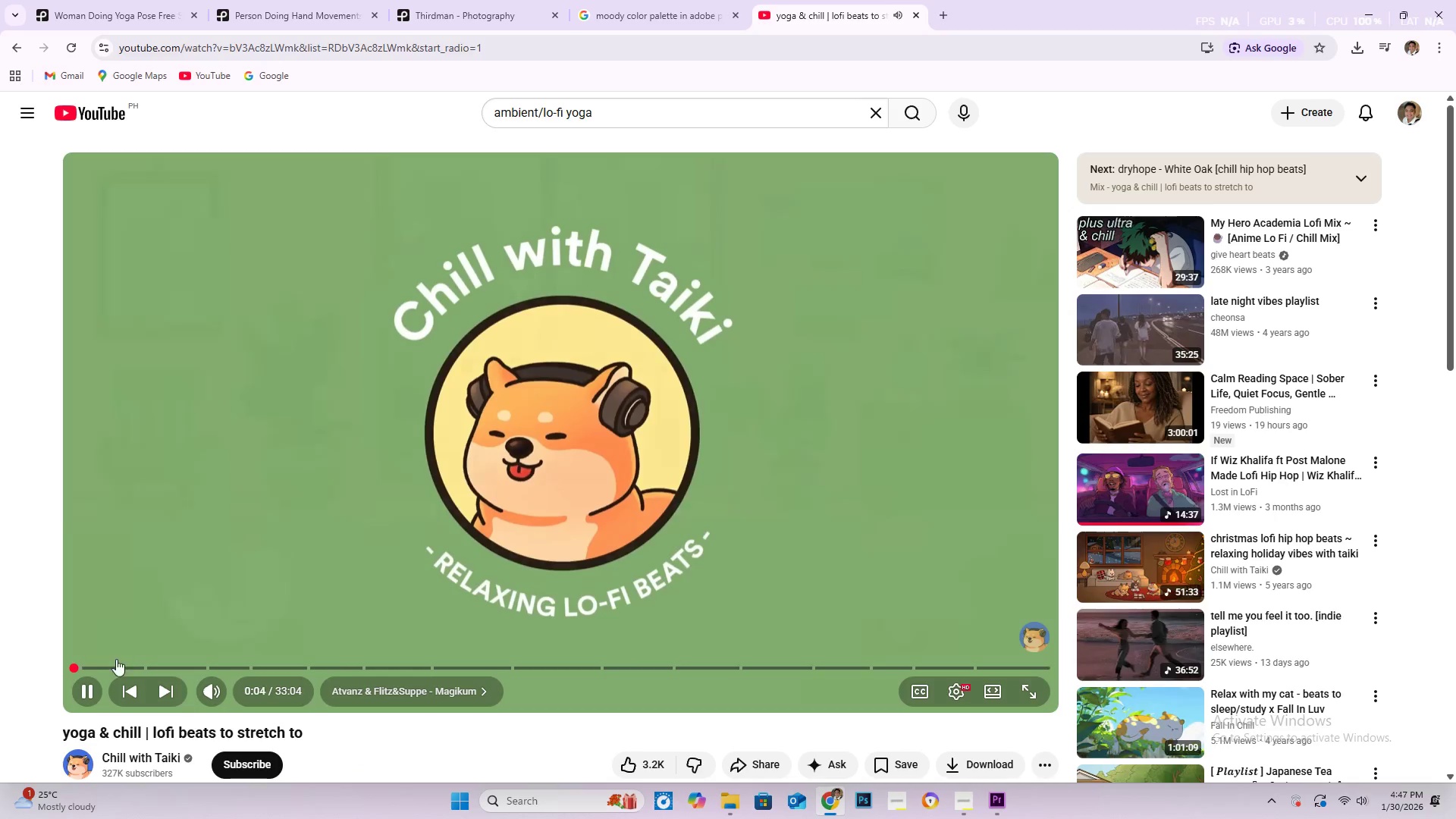 
wait(10.22)
 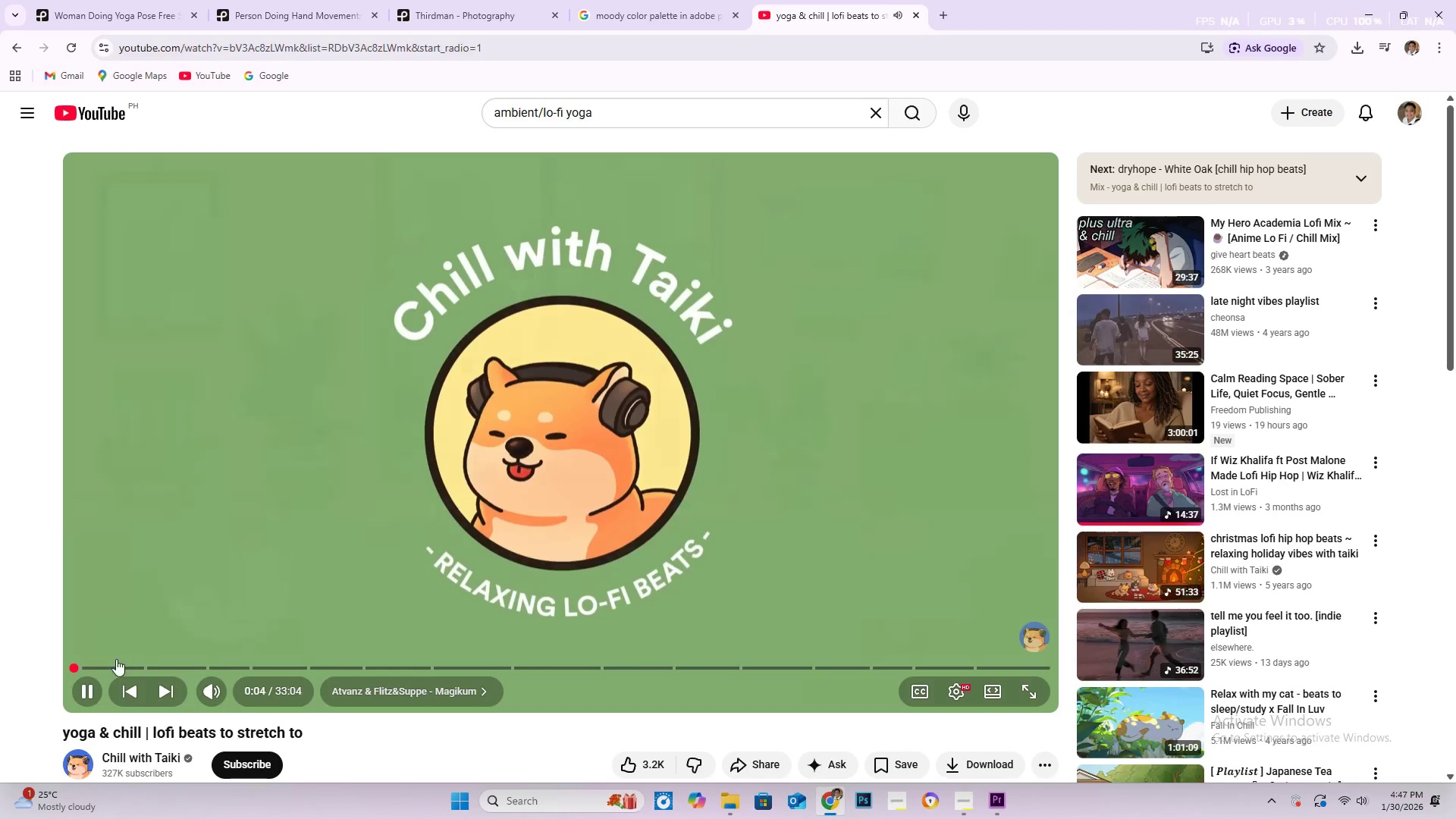 
scroll: coordinate [5, 397], scroll_direction: down, amount: 3.0
 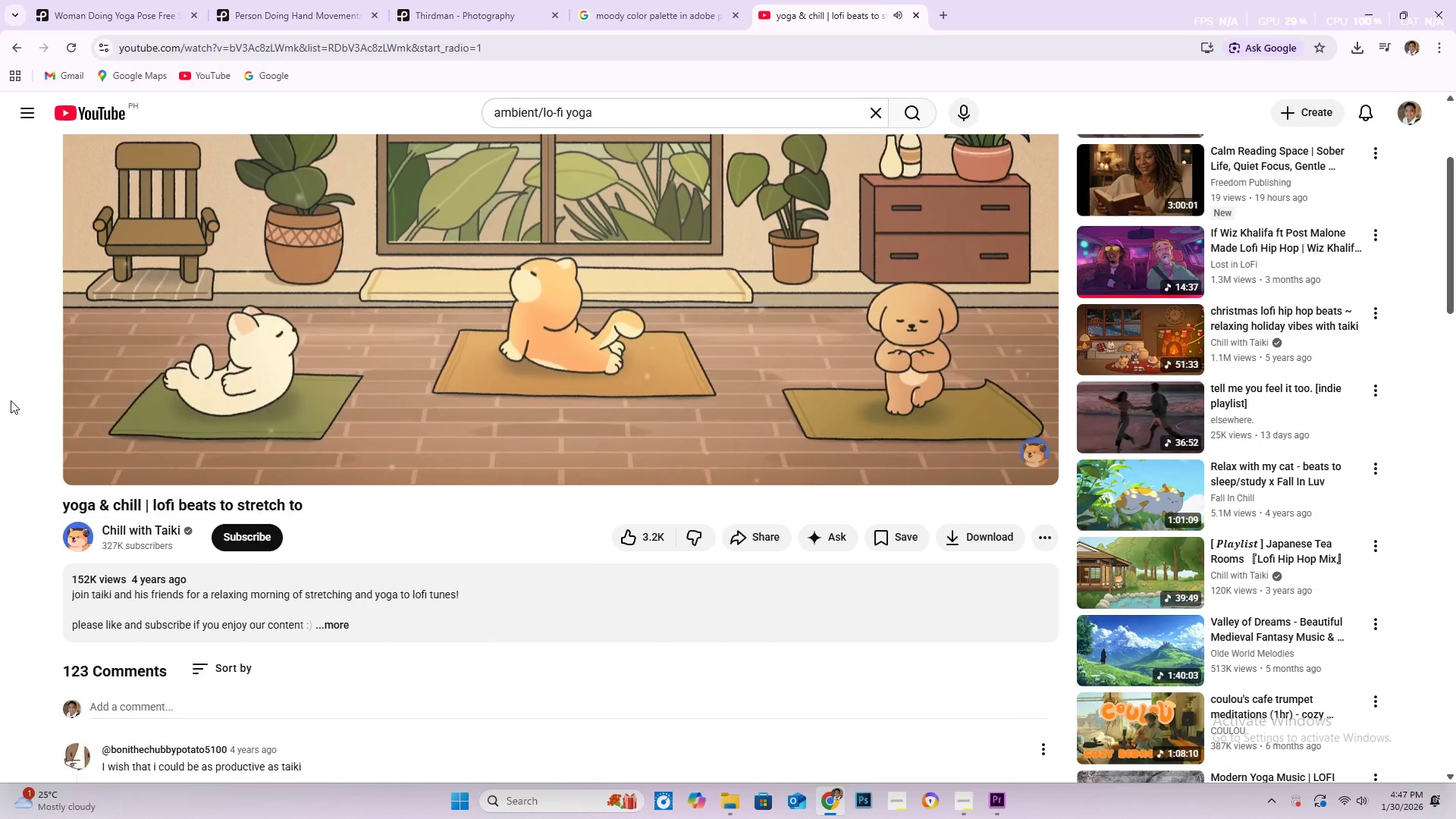 
wait(5.32)
 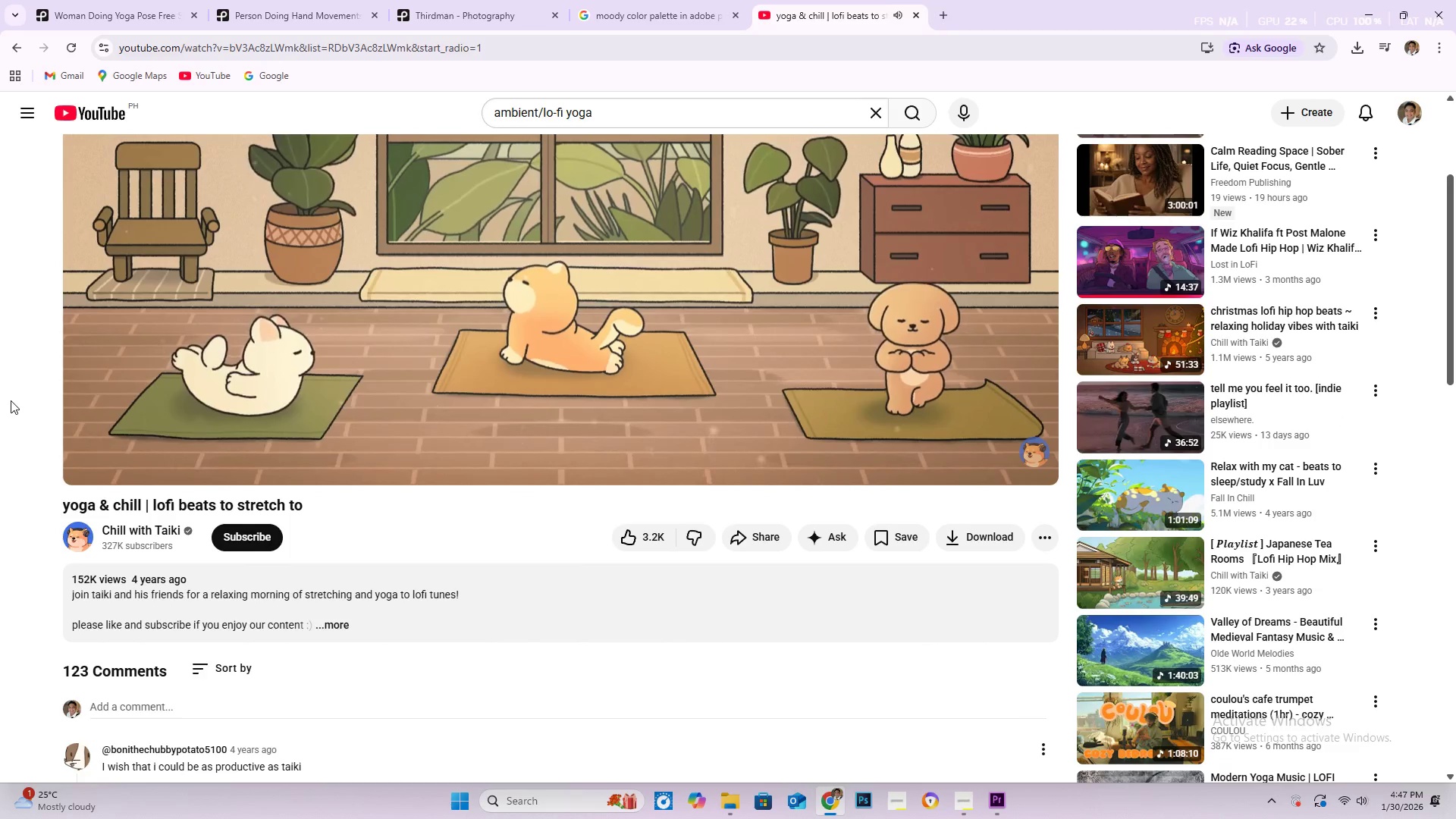 
scroll: coordinate [14, 398], scroll_direction: up, amount: 4.0
 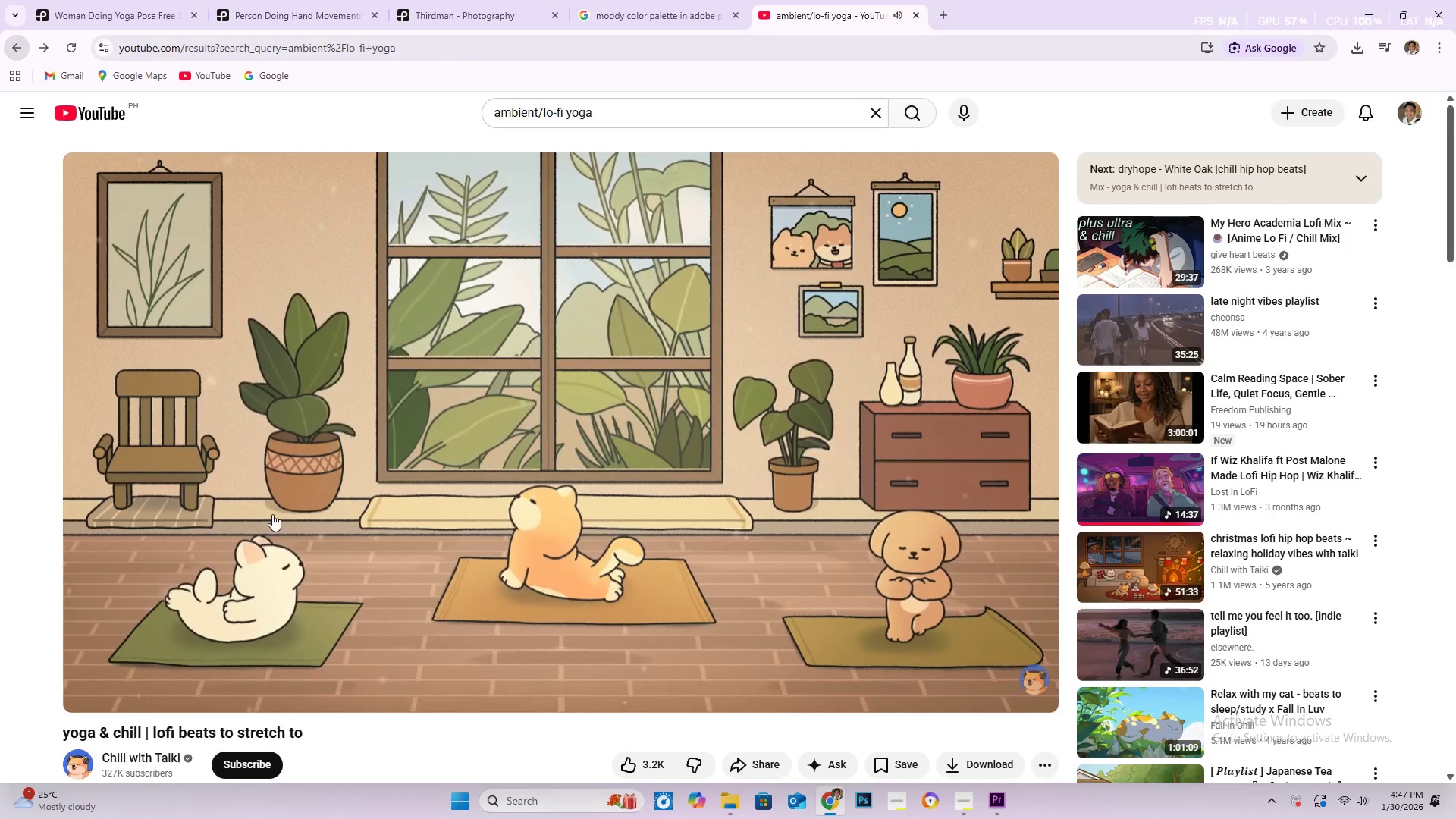 
scroll: coordinate [510, 497], scroll_direction: down, amount: 14.0
 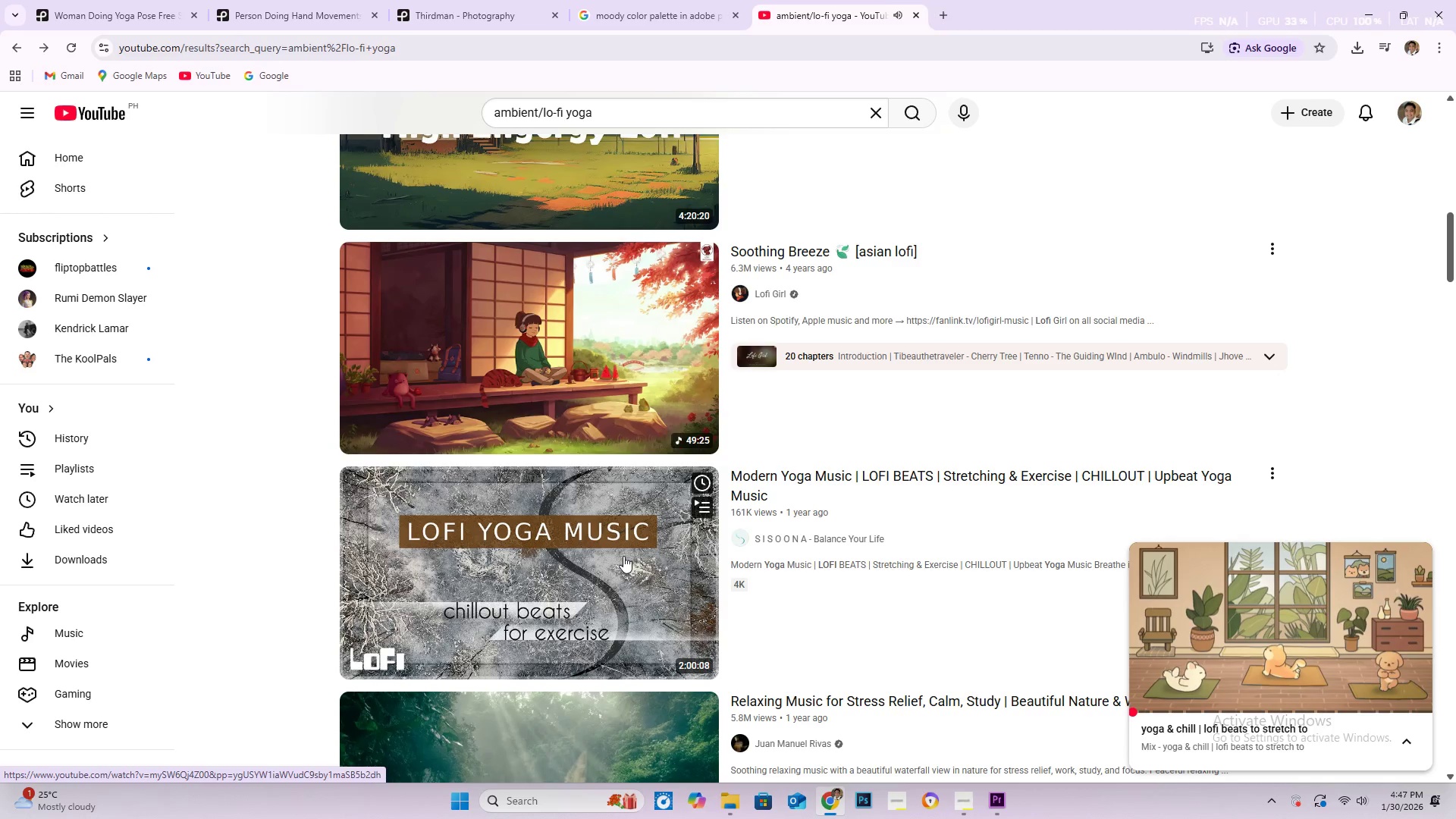 
left_click([623, 556])
 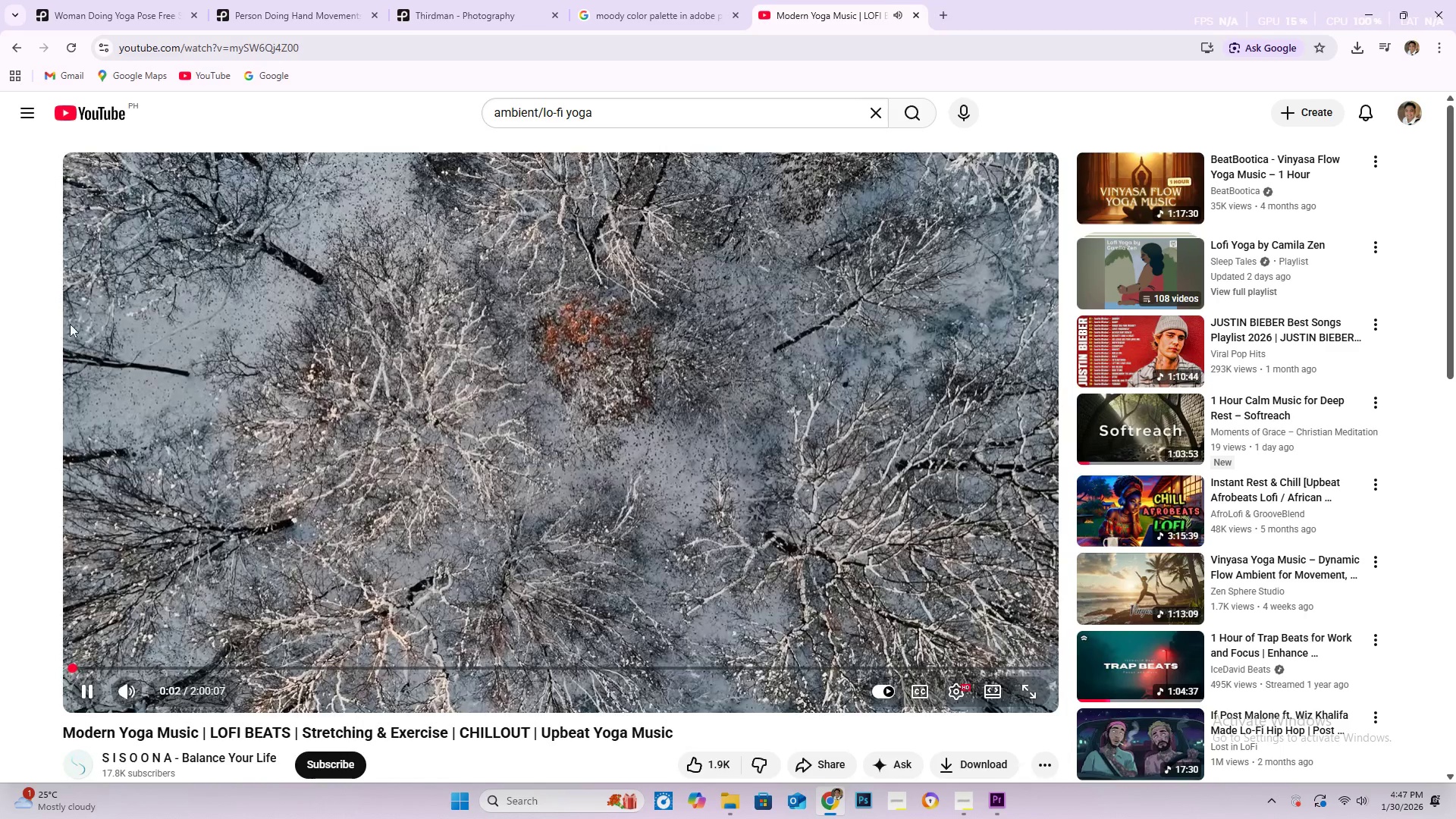 
wait(5.83)
 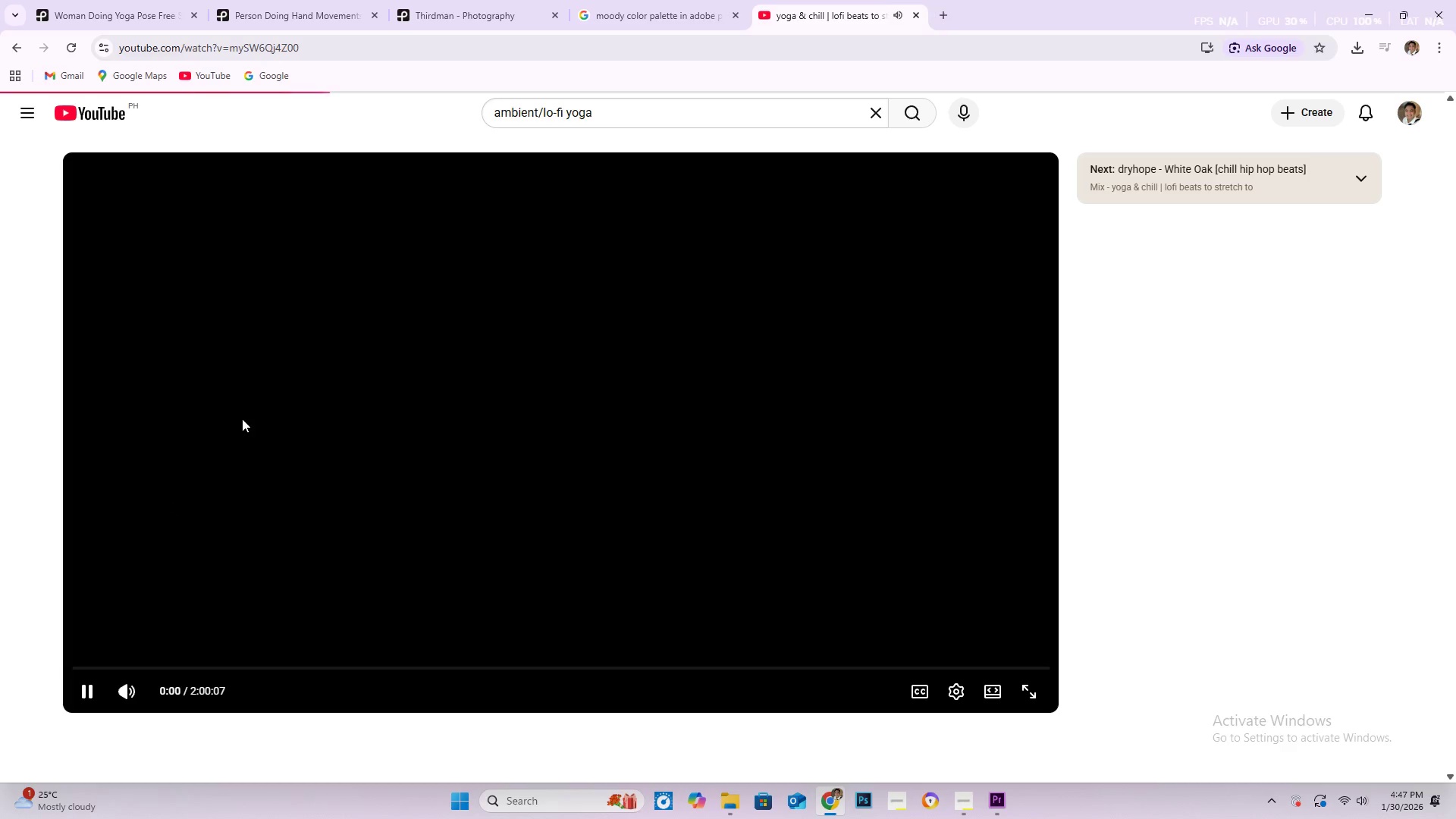 
left_click([15, 46])
 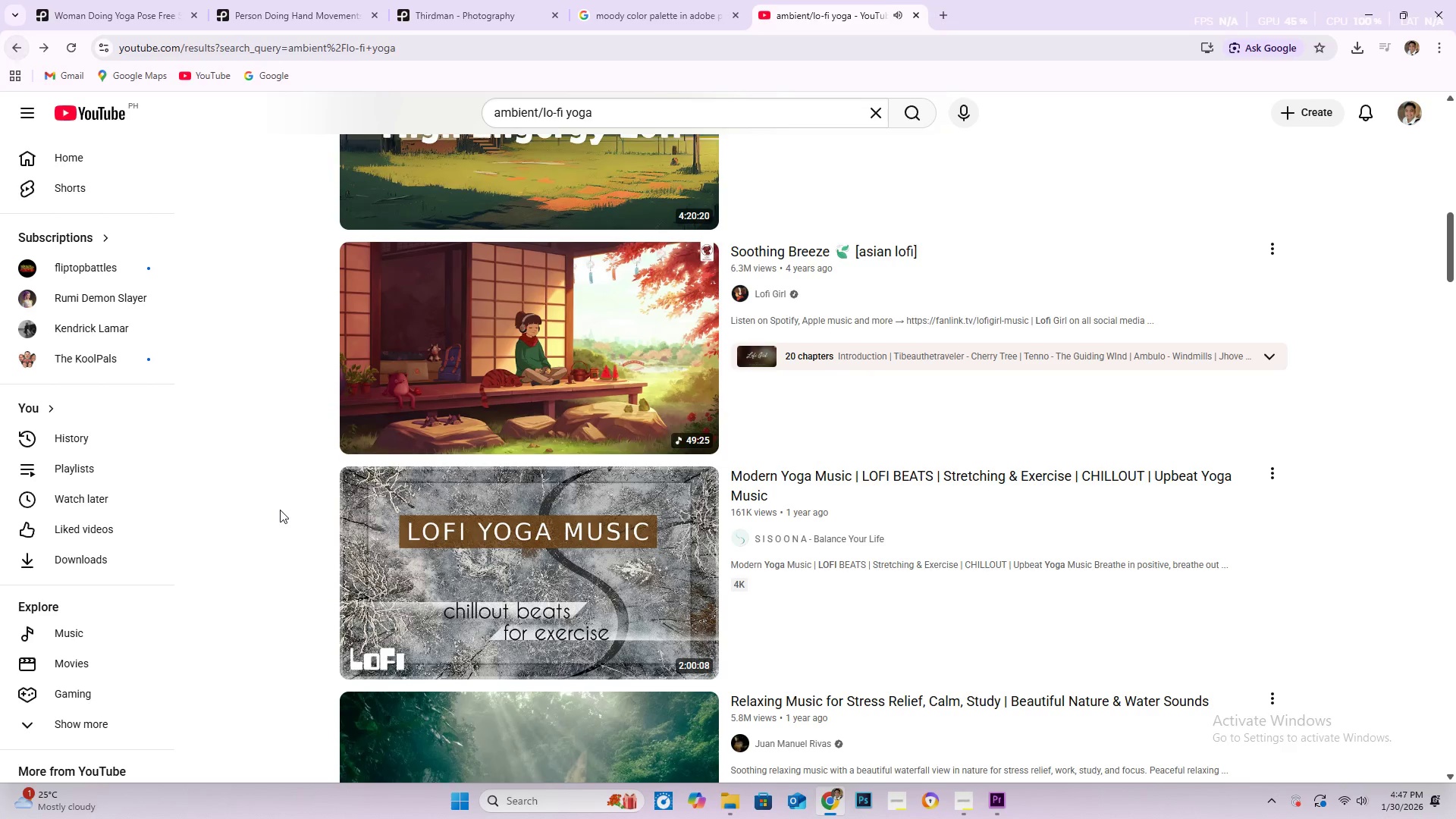 
scroll: coordinate [277, 567], scroll_direction: down, amount: 8.0
 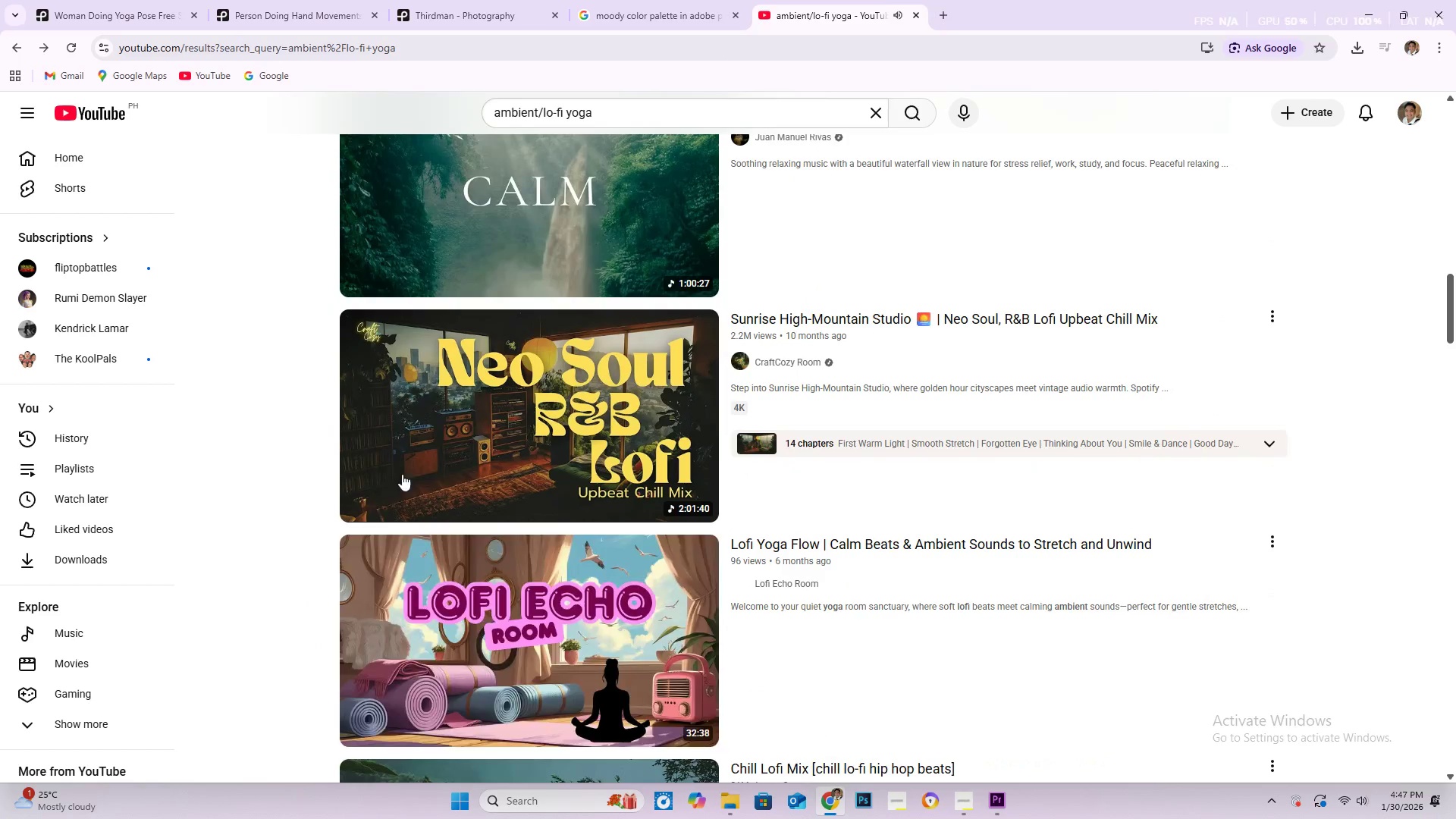 
scroll: coordinate [487, 421], scroll_direction: up, amount: 2.0
 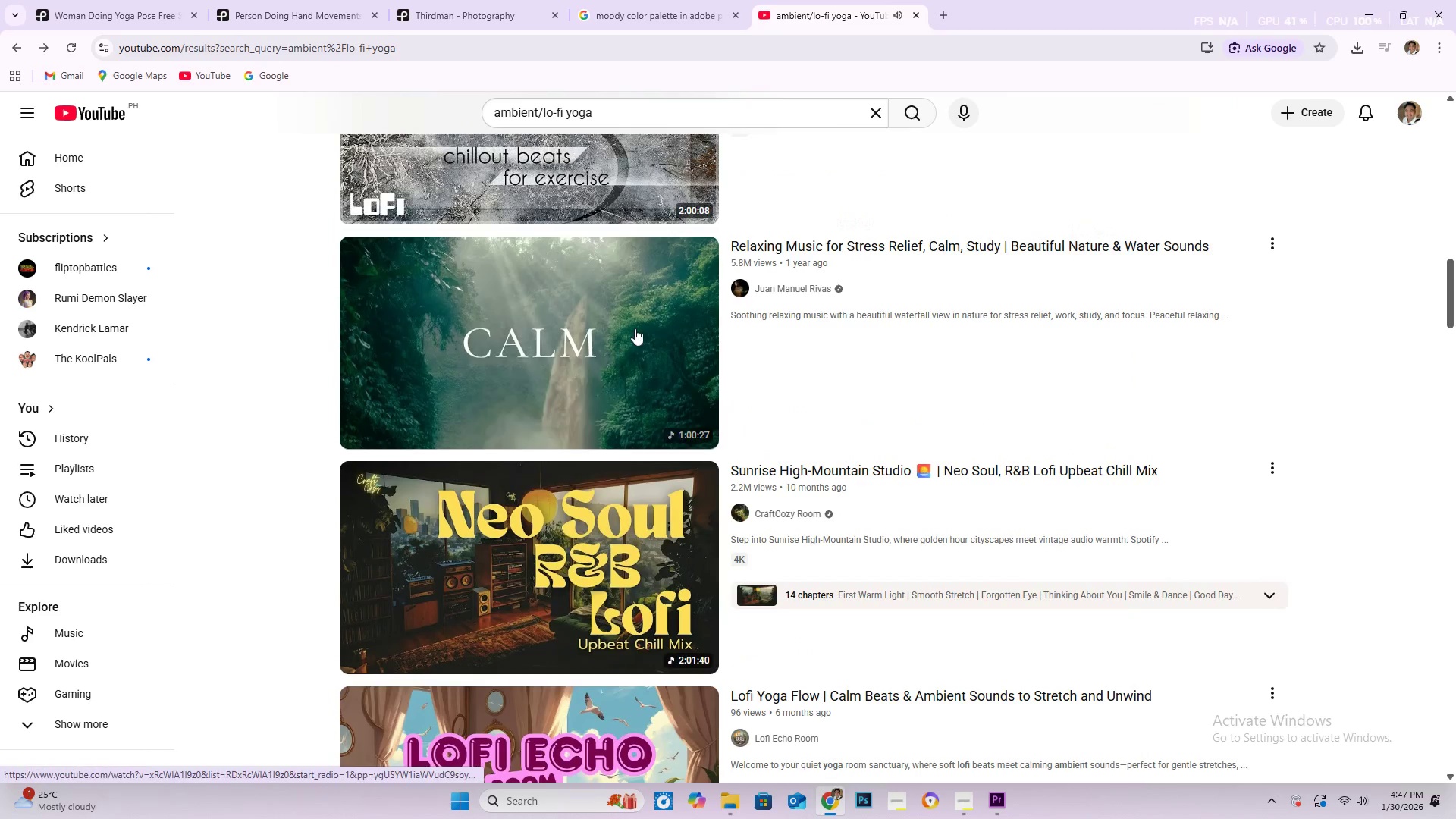 
left_click([635, 328])
 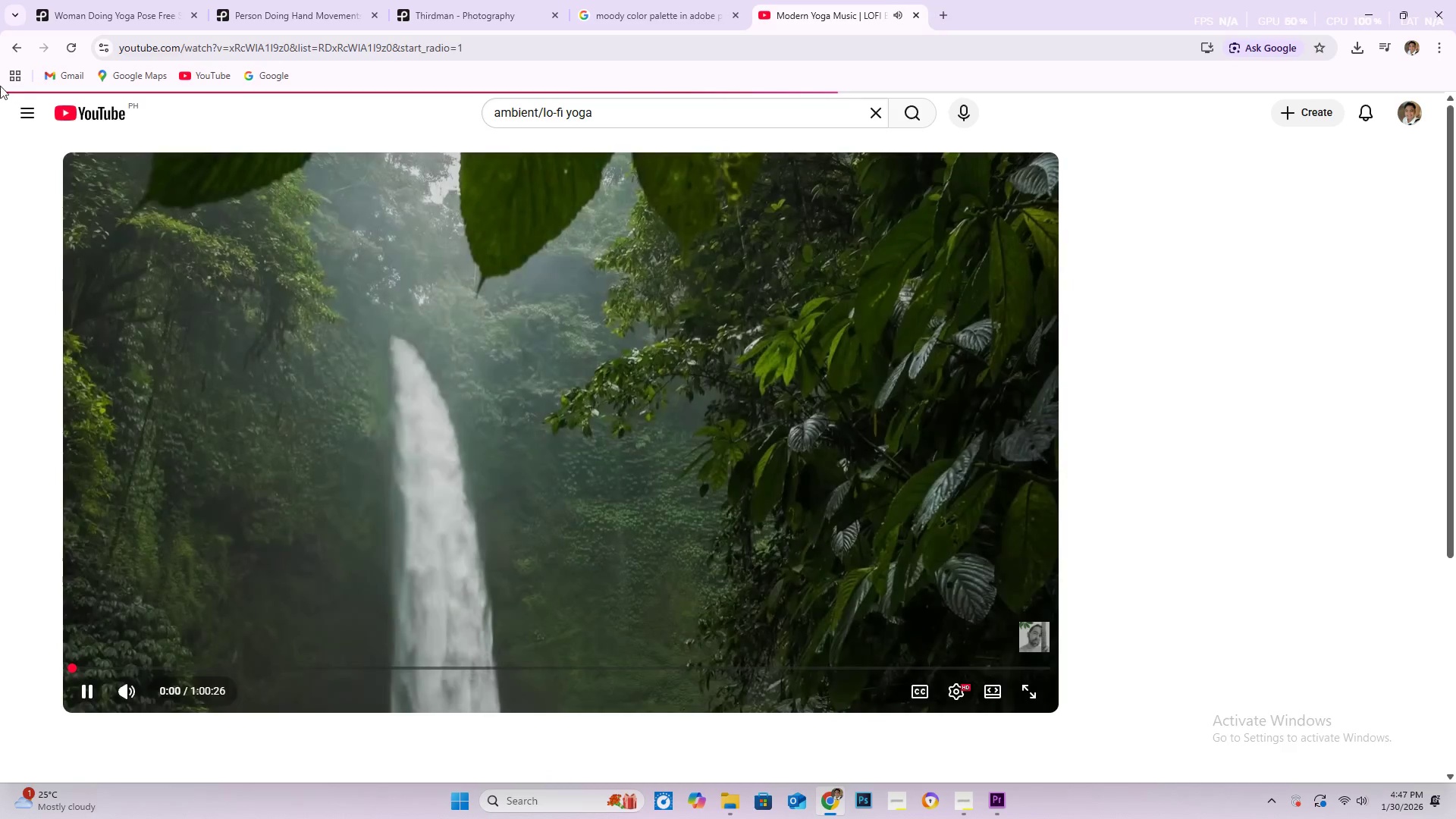 
left_click([17, 47])
 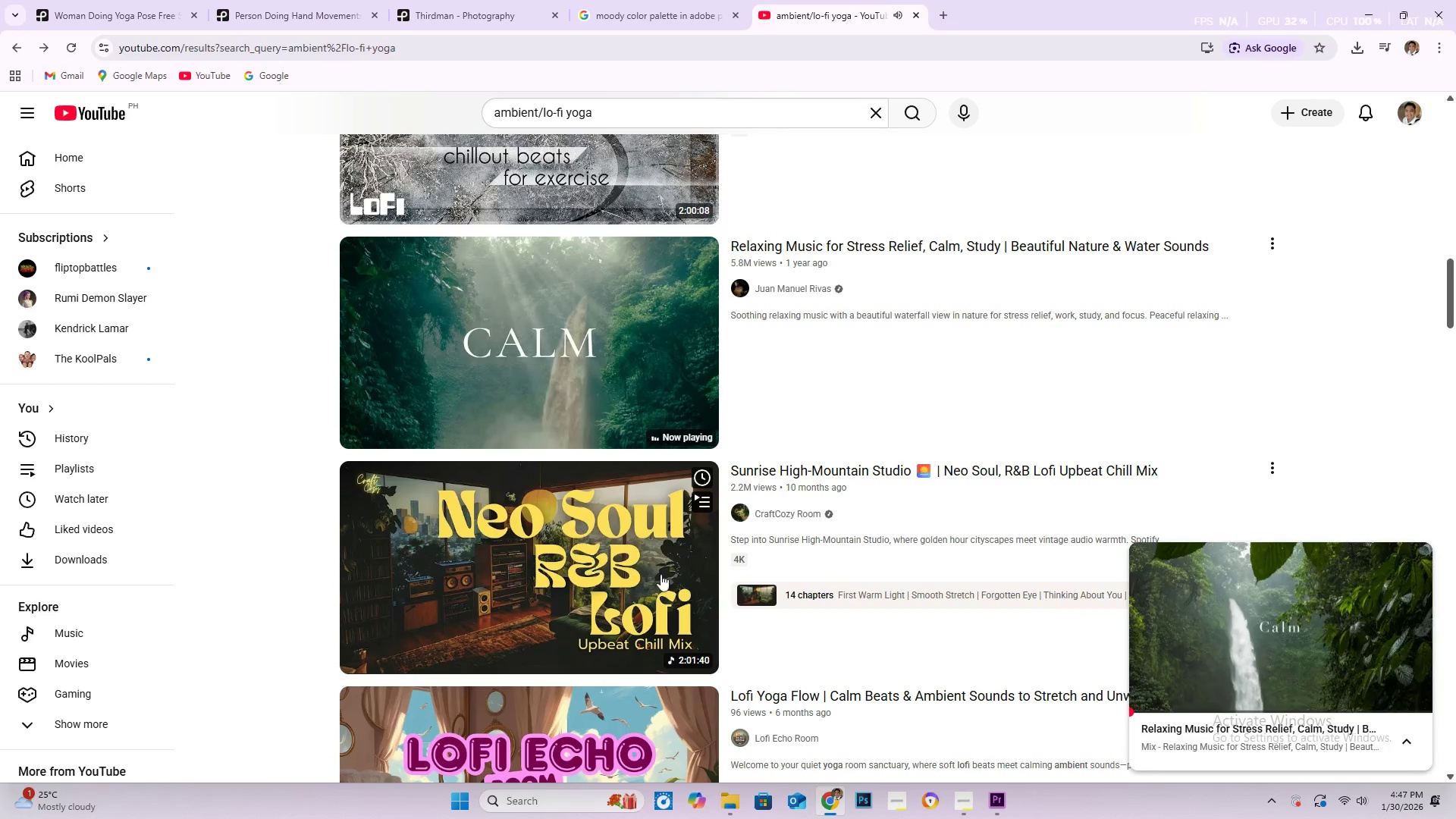 
scroll: coordinate [676, 577], scroll_direction: down, amount: 3.0
 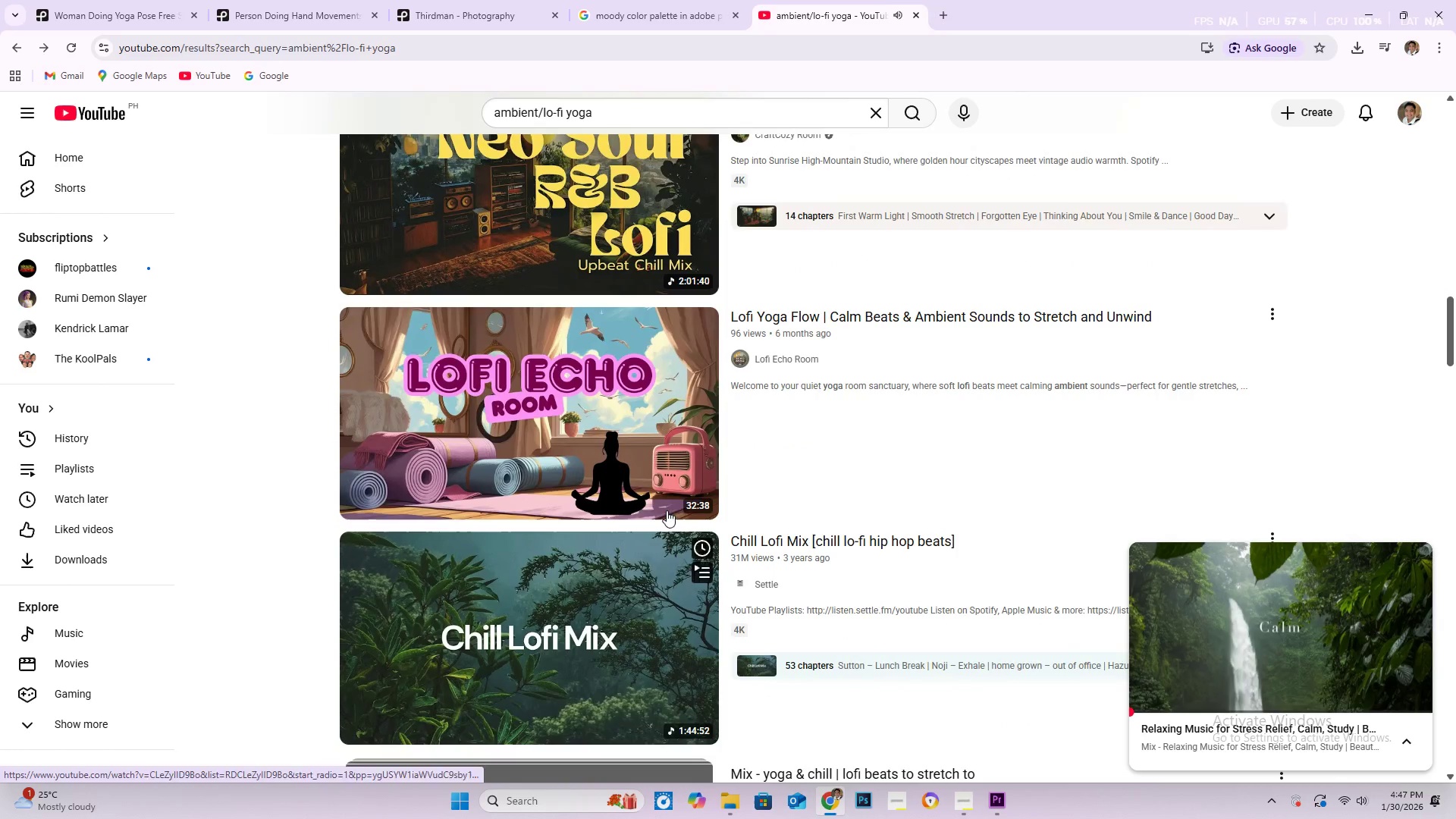 
left_click([601, 372])
 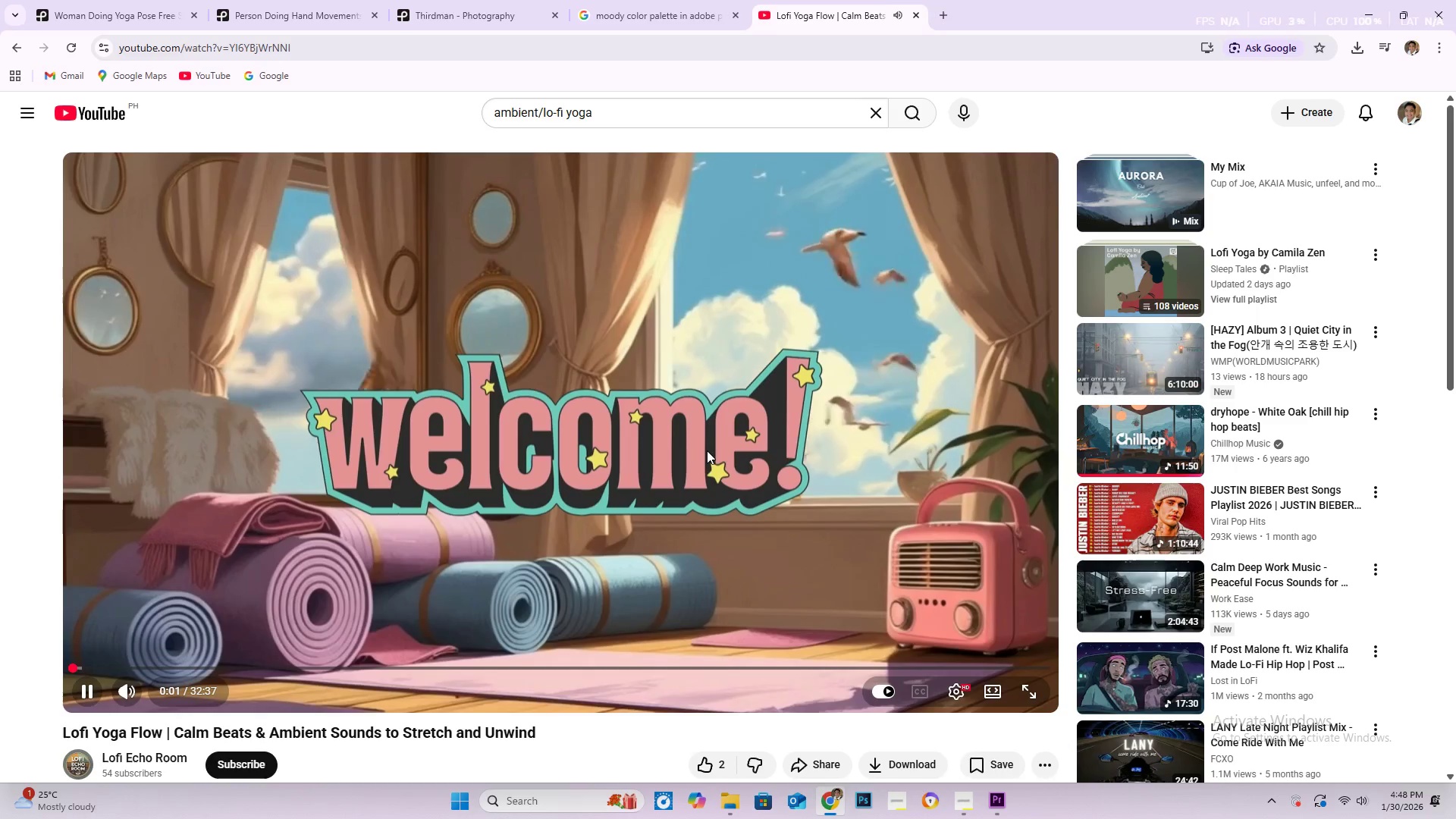 
wait(8.72)
 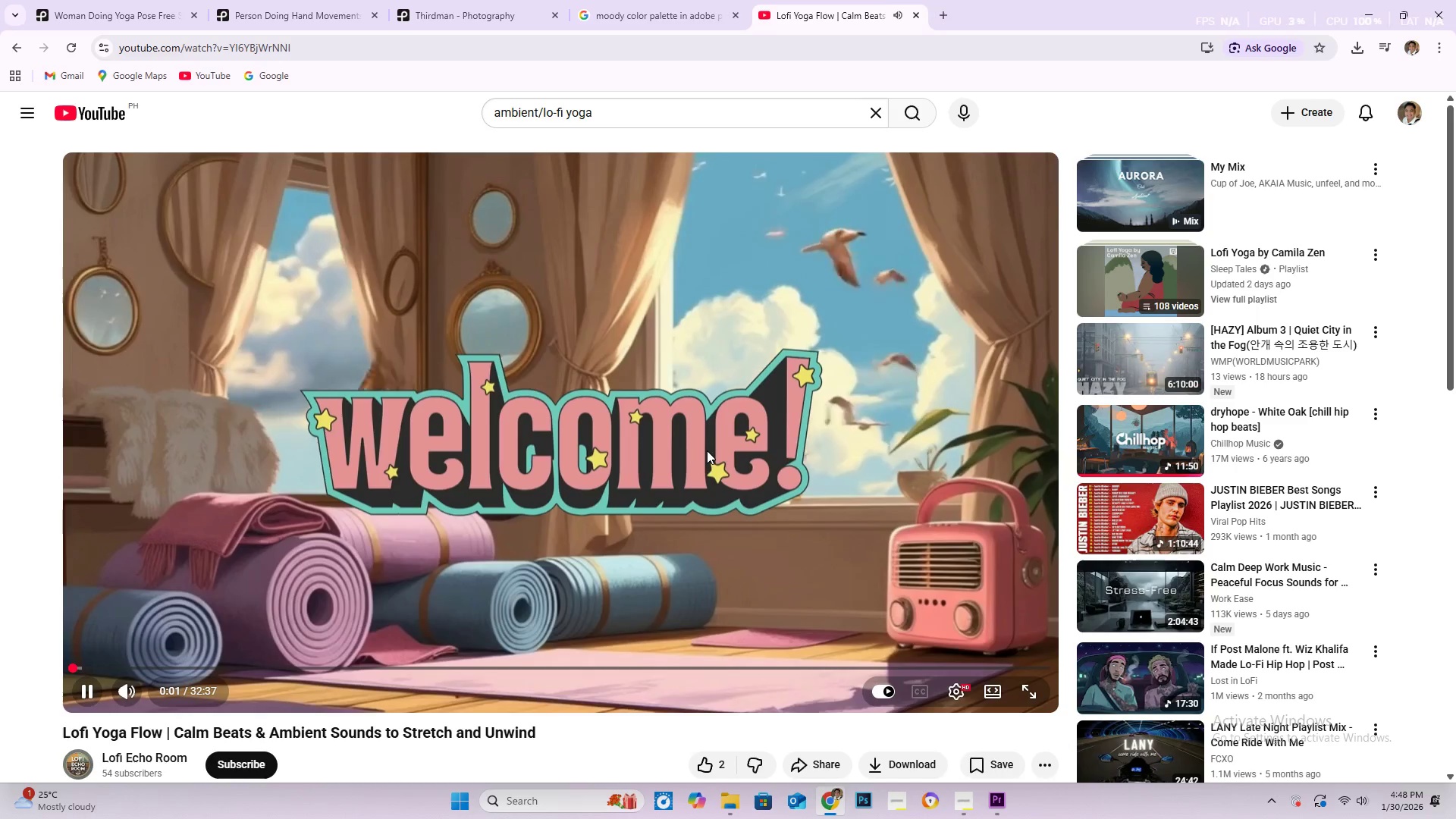 
left_click([961, 808])